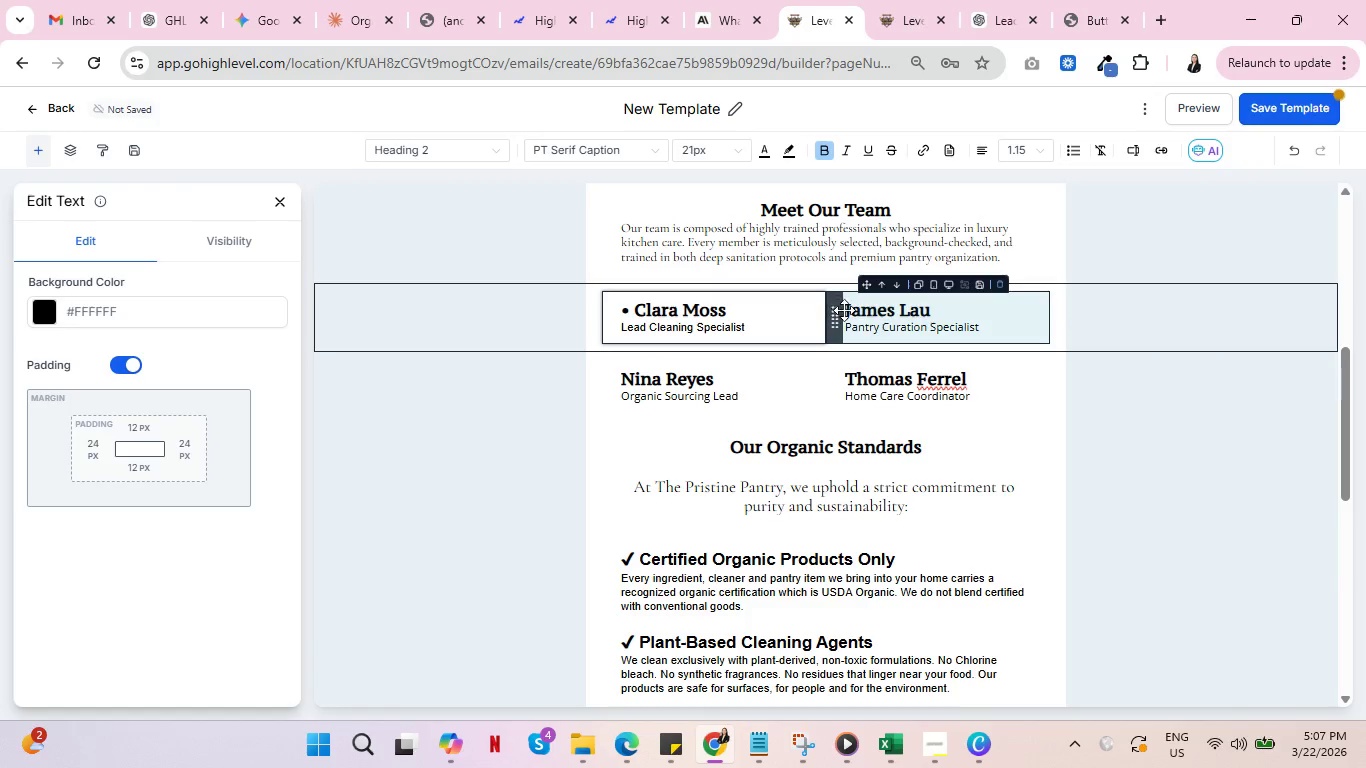 
left_click([854, 310])
 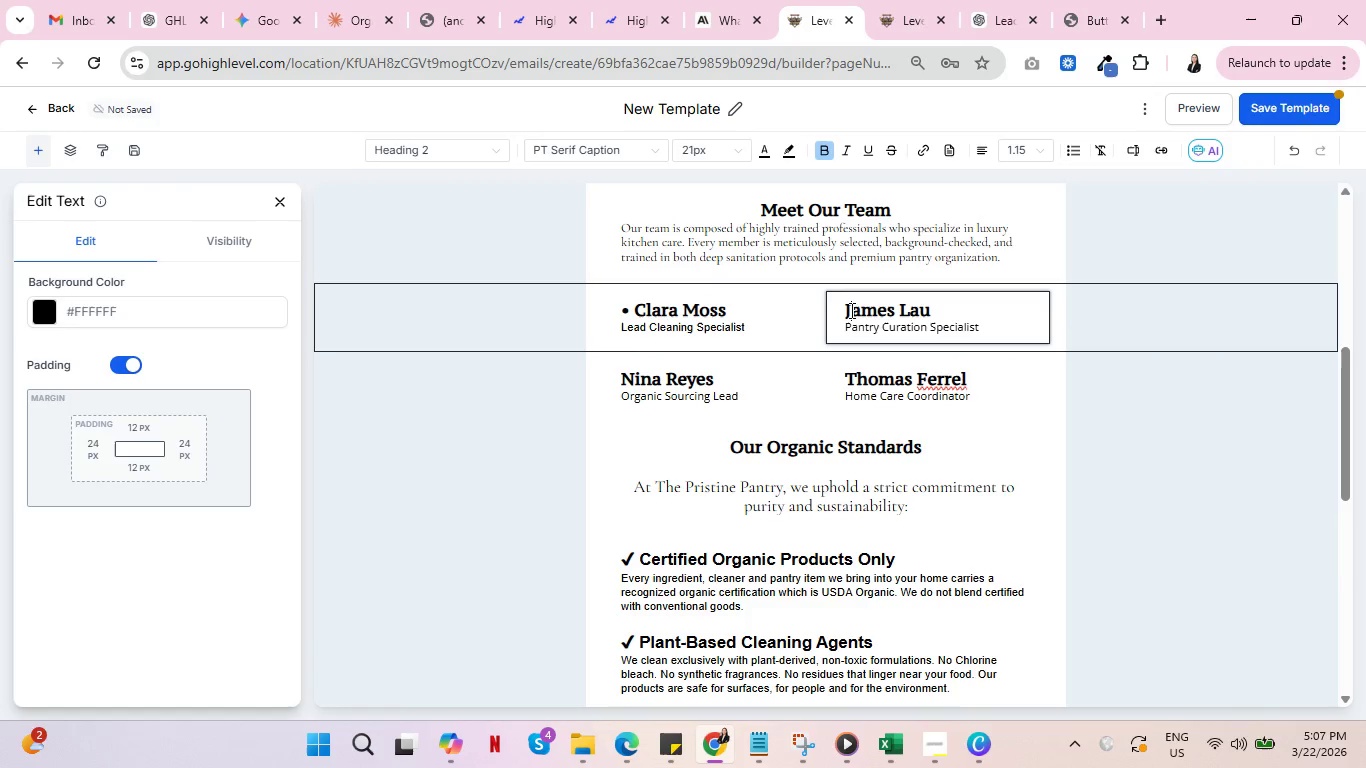 
left_click([850, 310])
 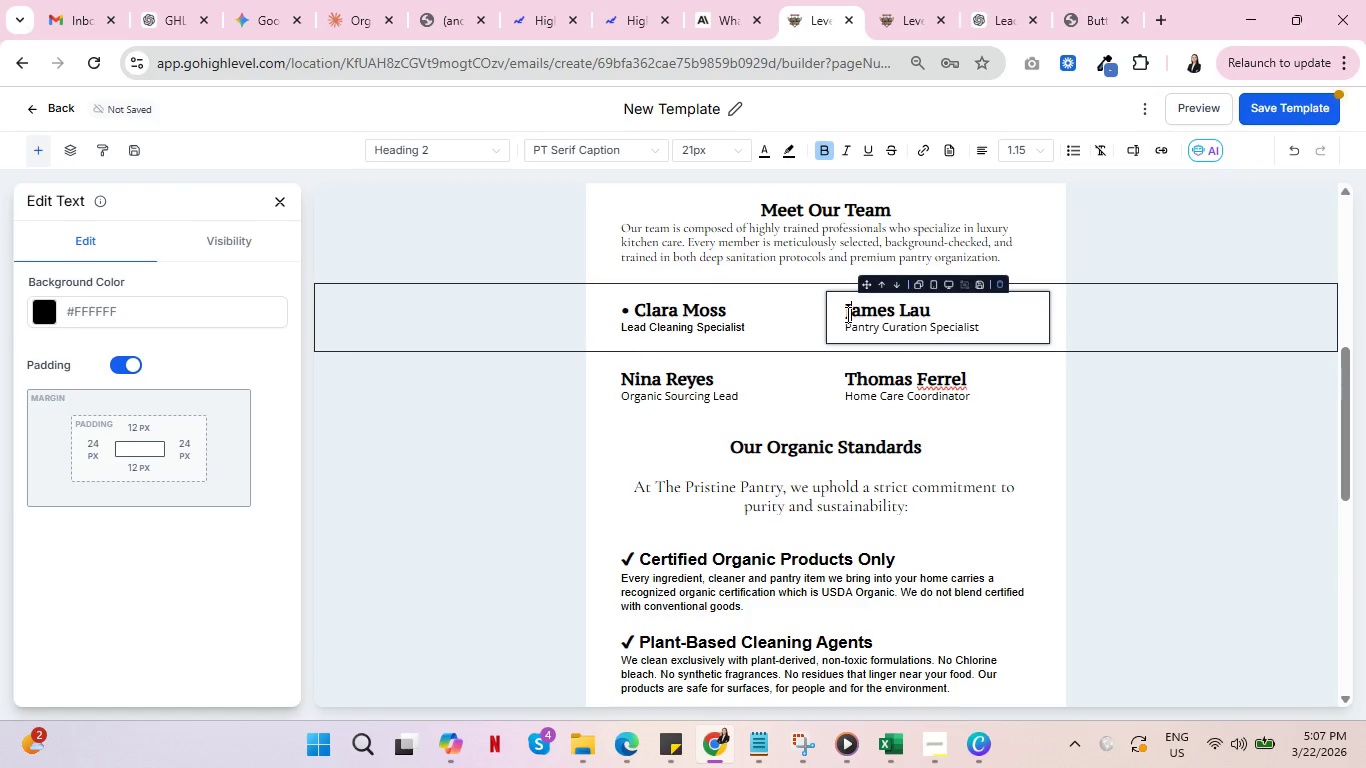 
key(Control+V)
 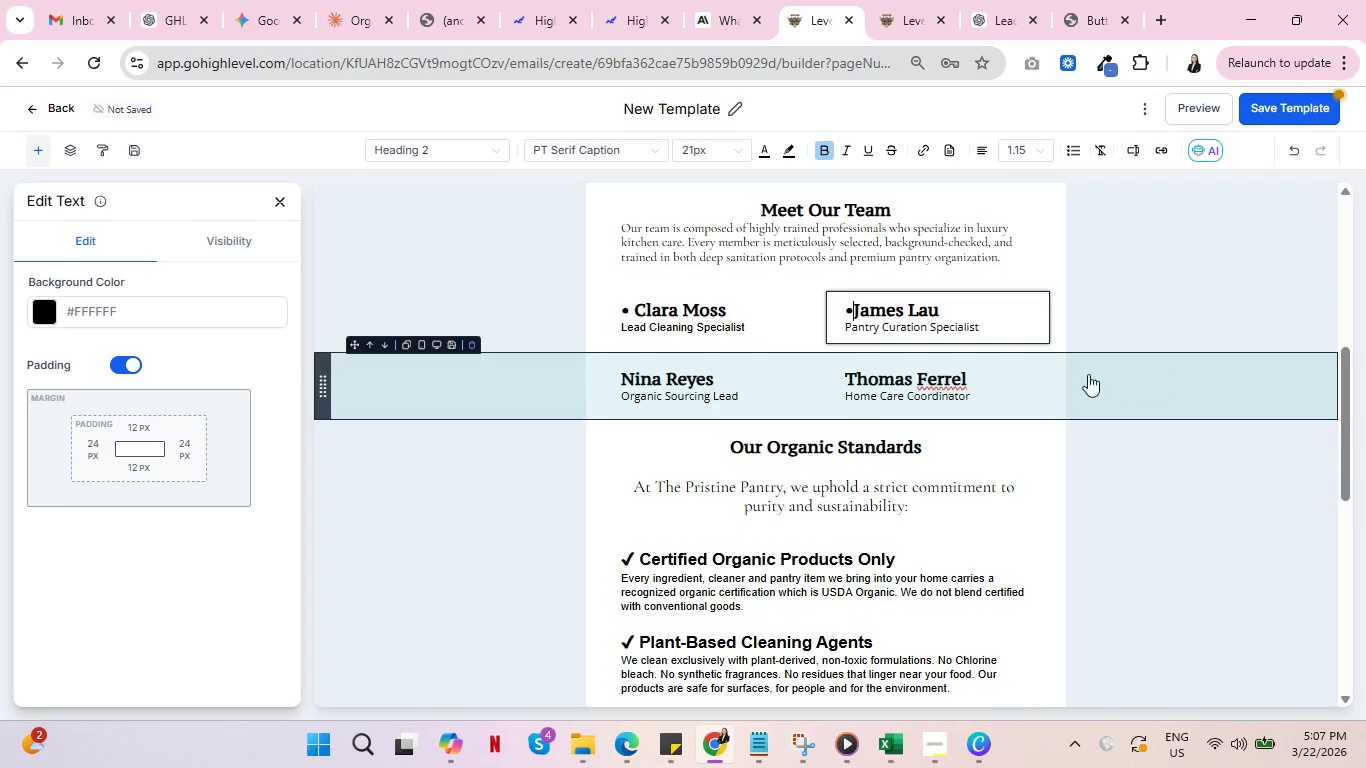 
key(Space)
 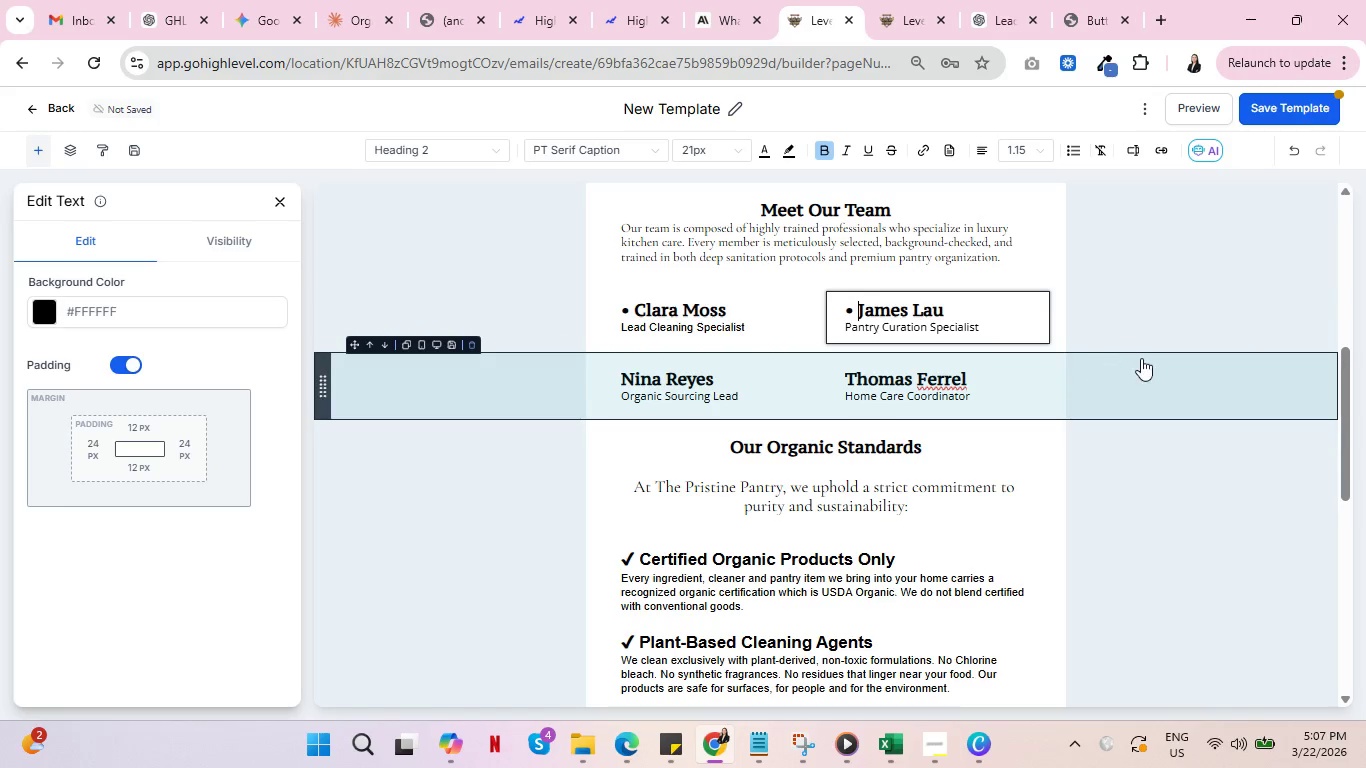 
left_click([1142, 358])
 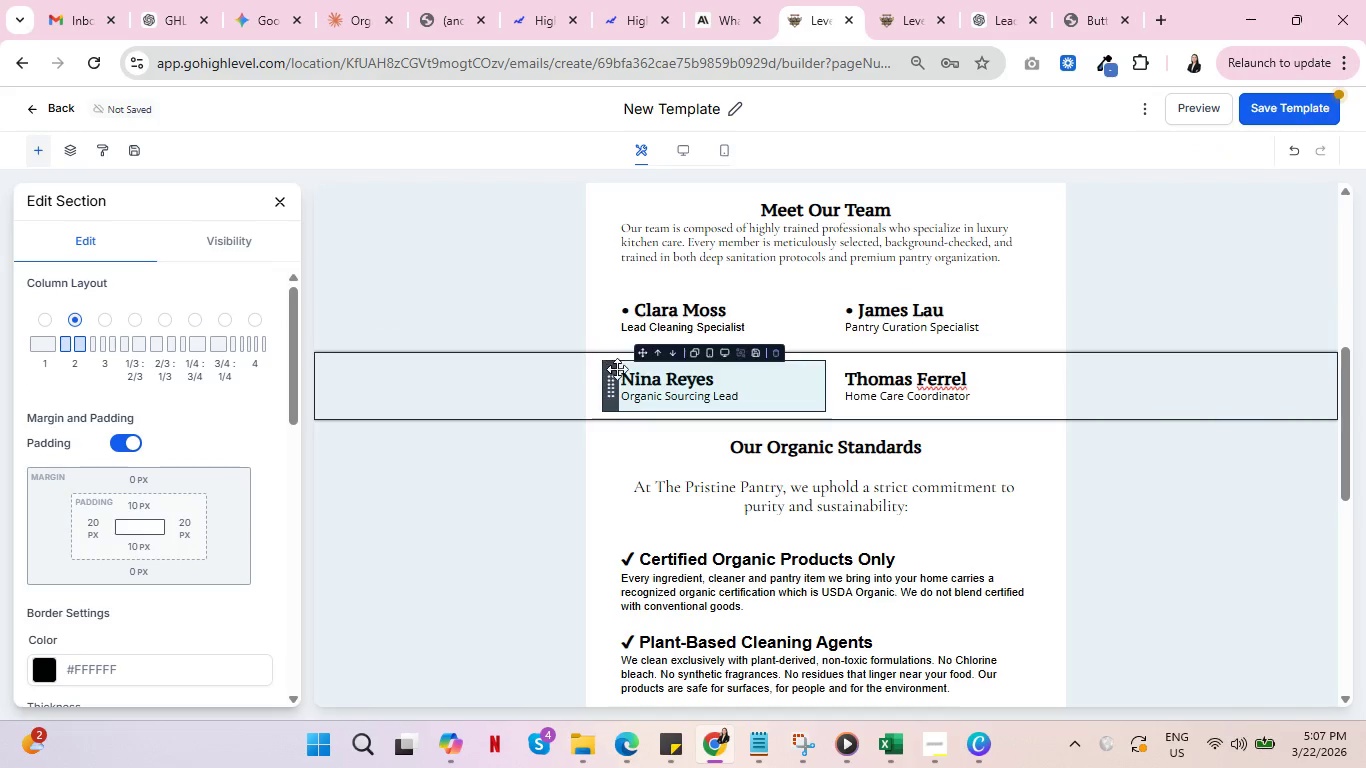 
left_click([623, 376])
 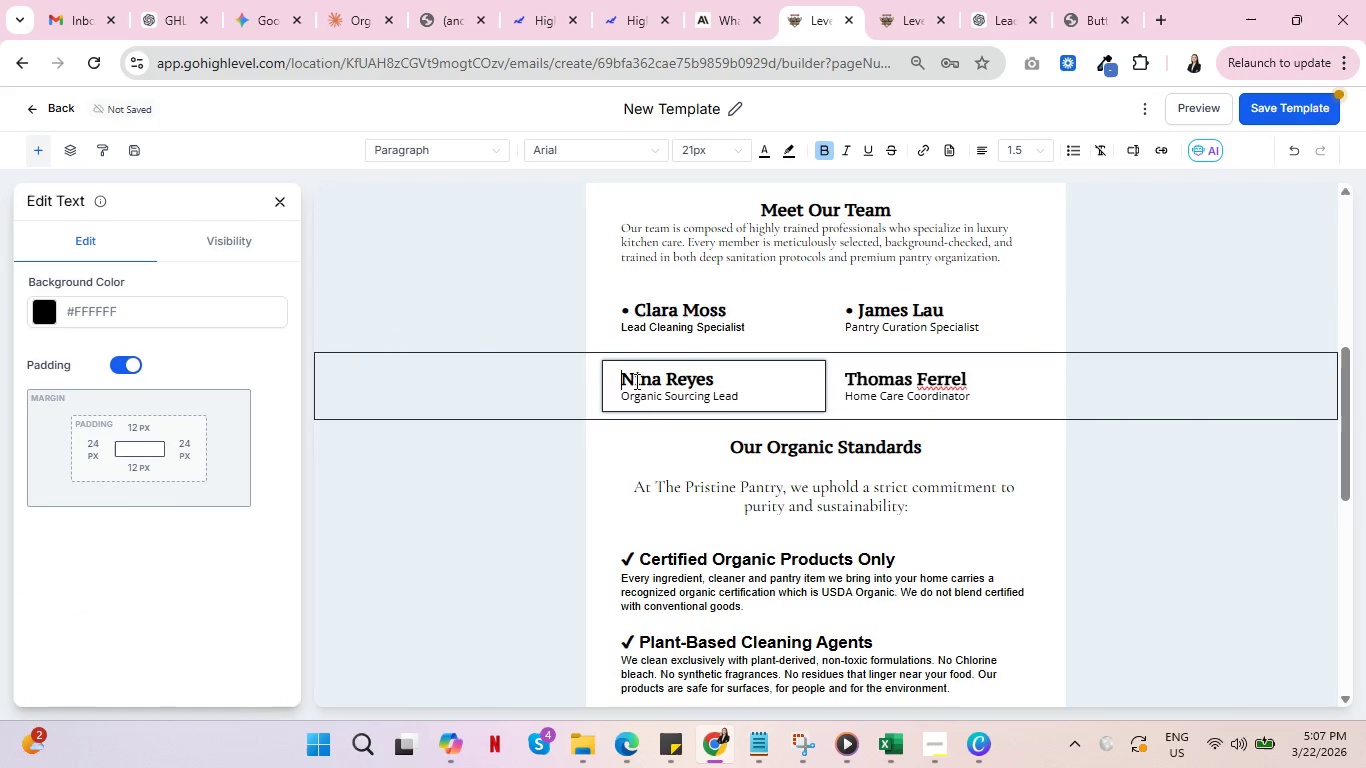 
key(Control+V)
 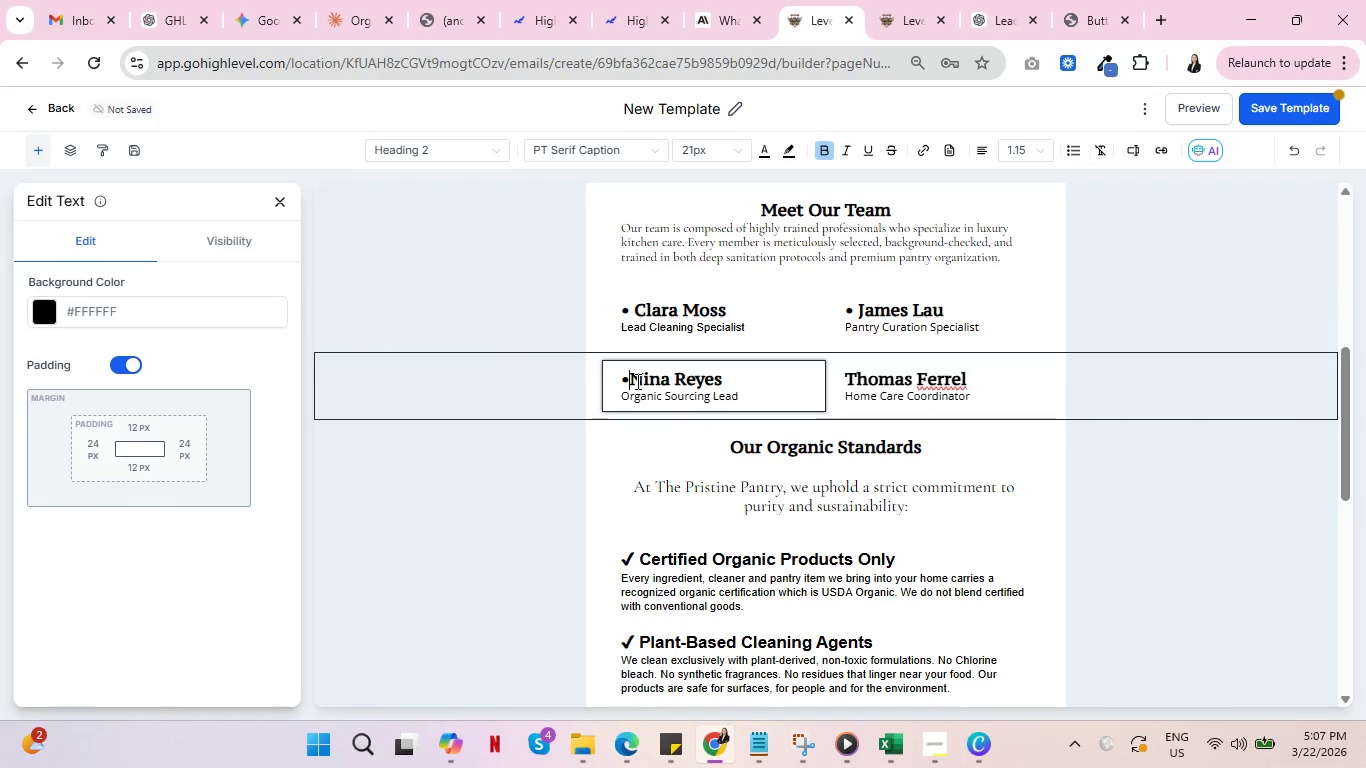 
key(Space)
 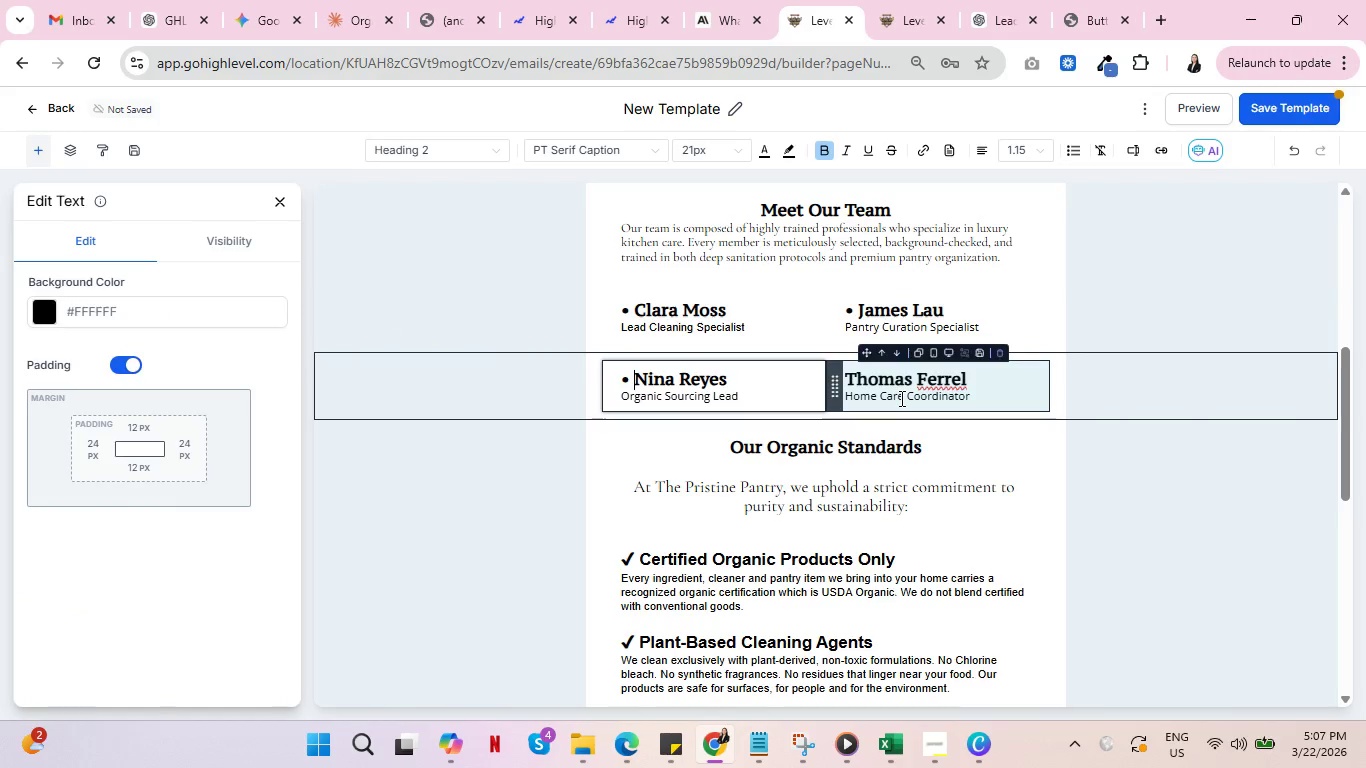 
left_click([900, 398])
 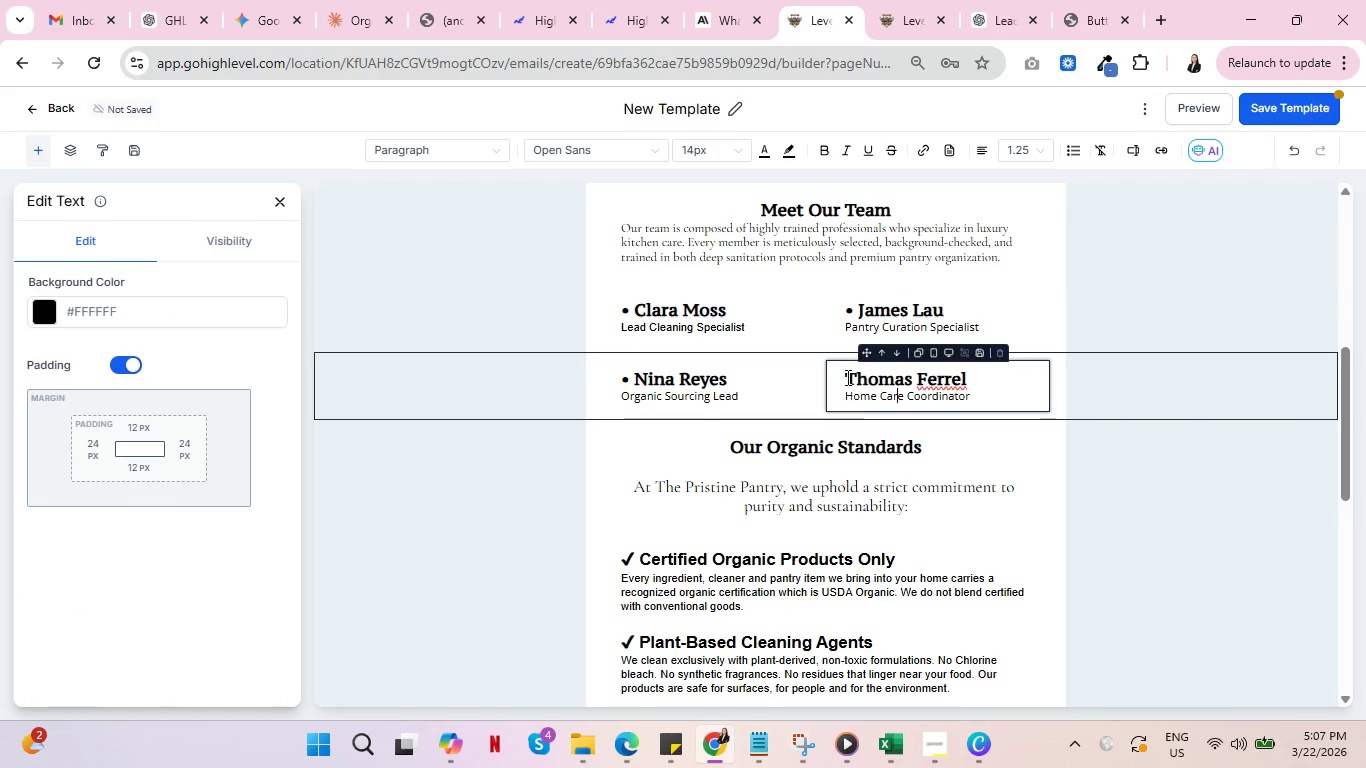 
left_click([847, 377])
 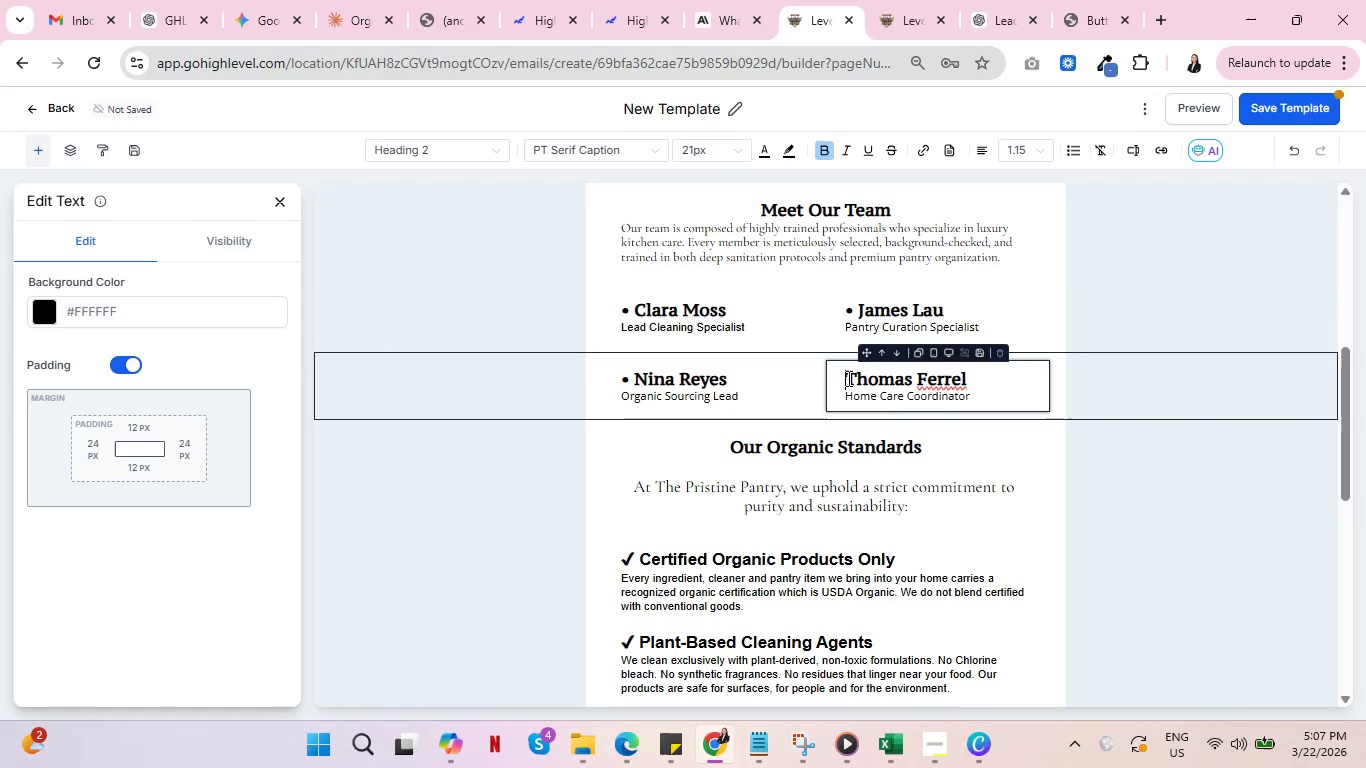 
key(Control+V)
 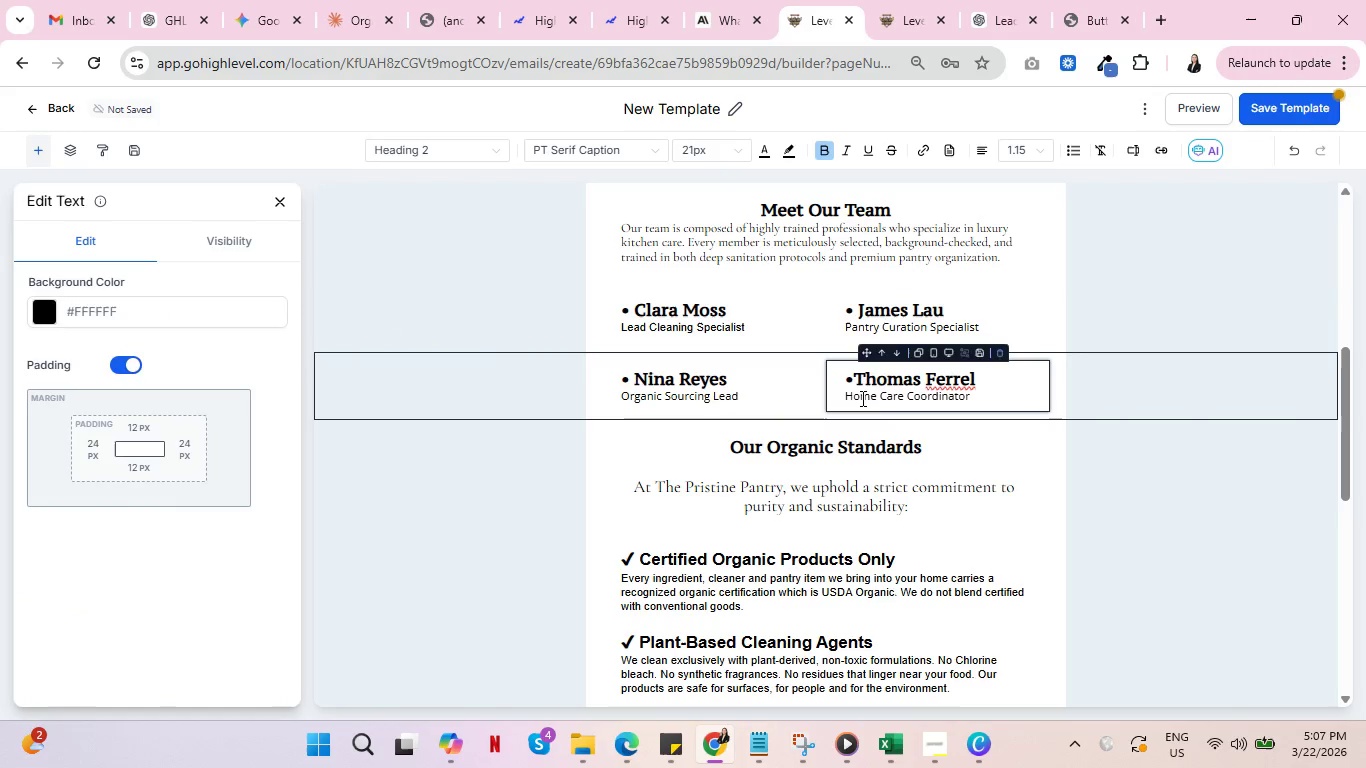 
key(Space)
 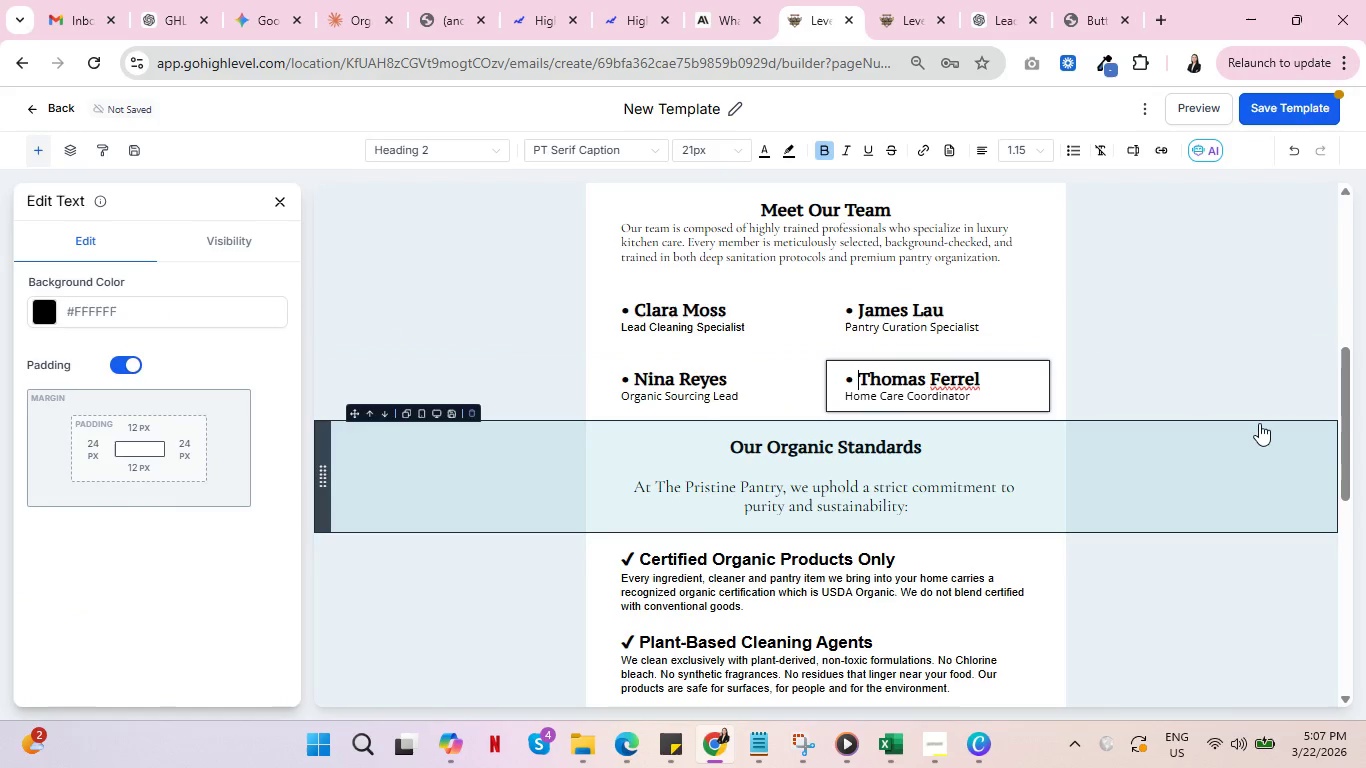 
left_click([1259, 423])
 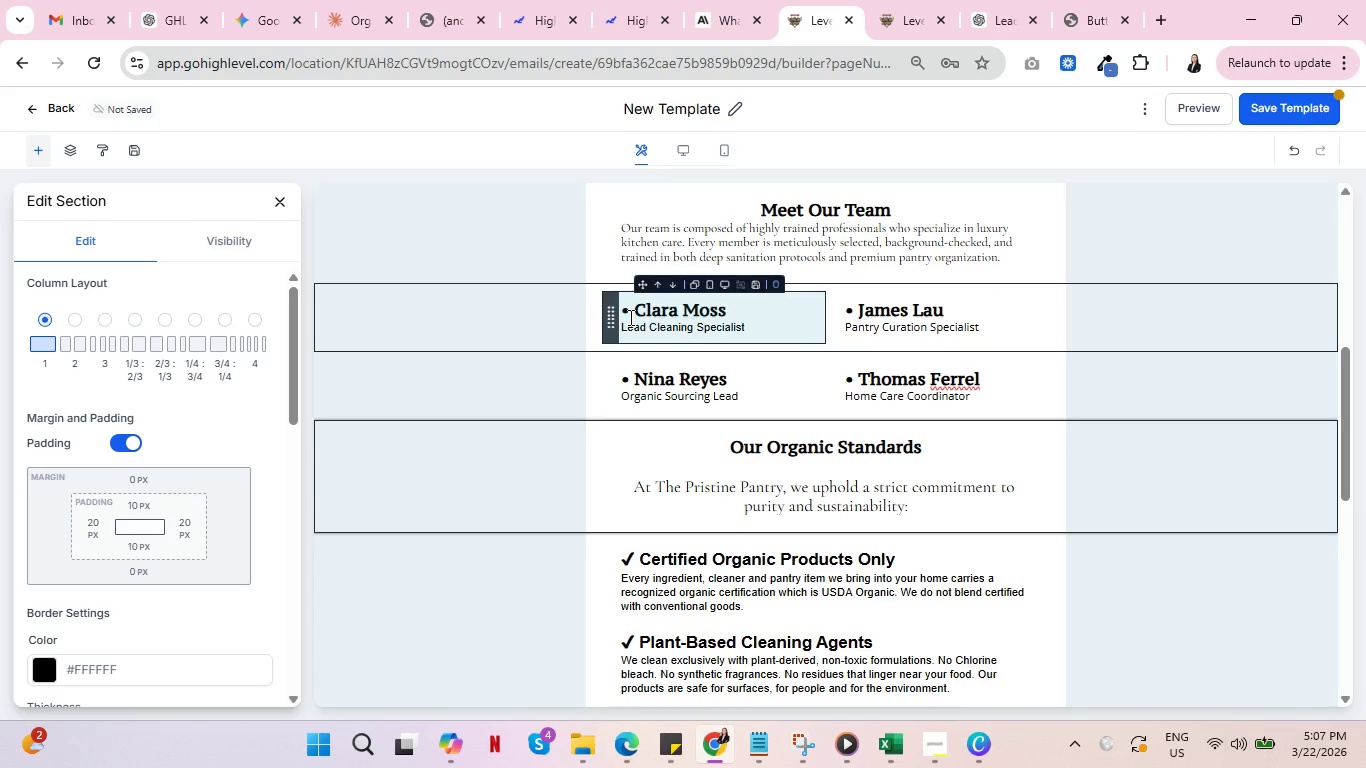 
left_click([632, 314])
 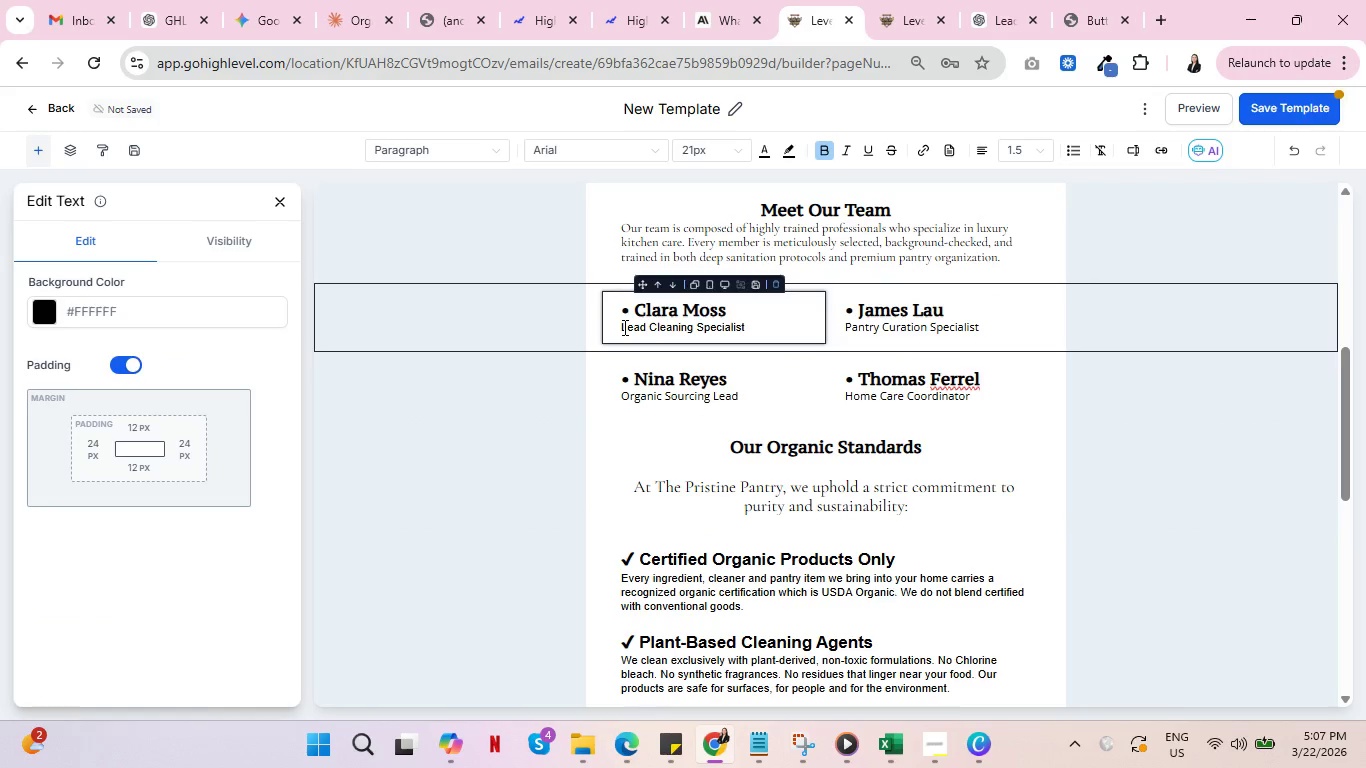 
left_click_drag(start_coordinate=[622, 325], to_coordinate=[747, 330])
 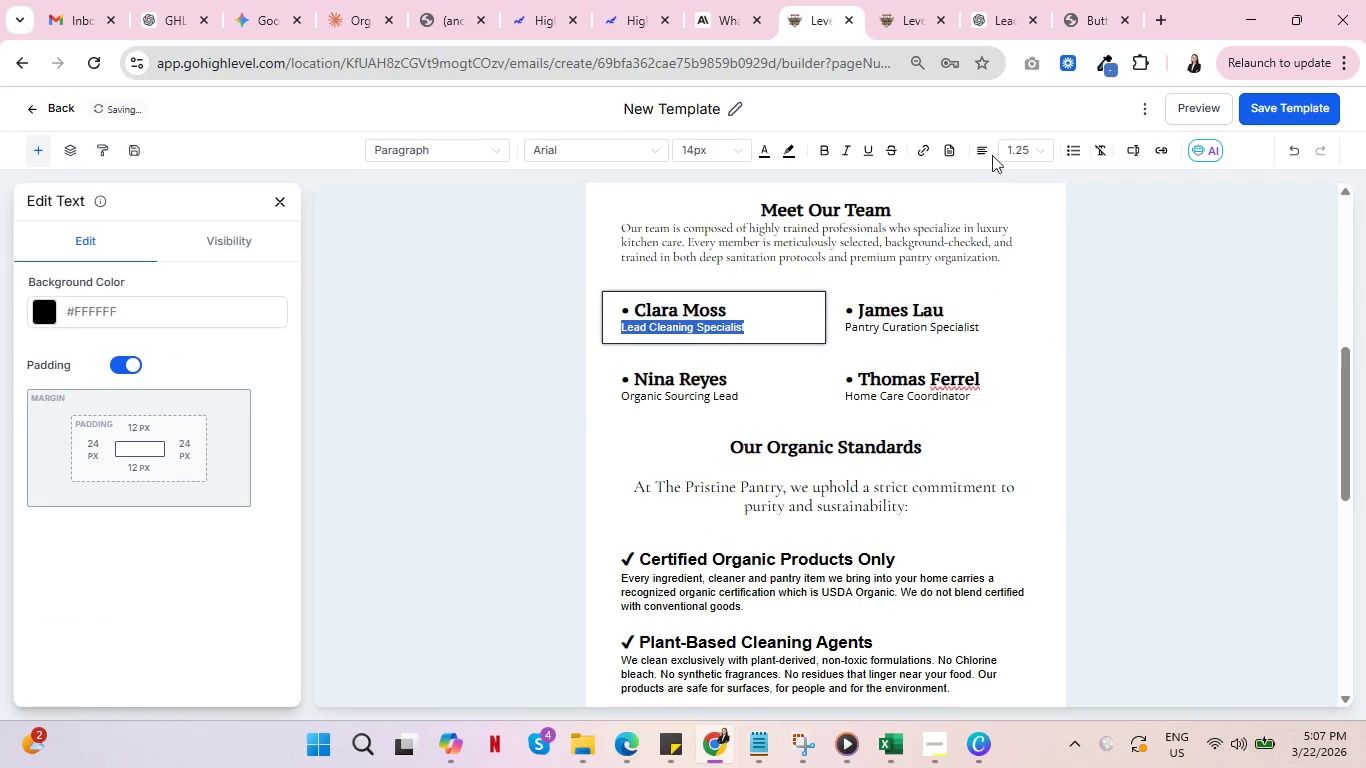 
left_click([984, 148])
 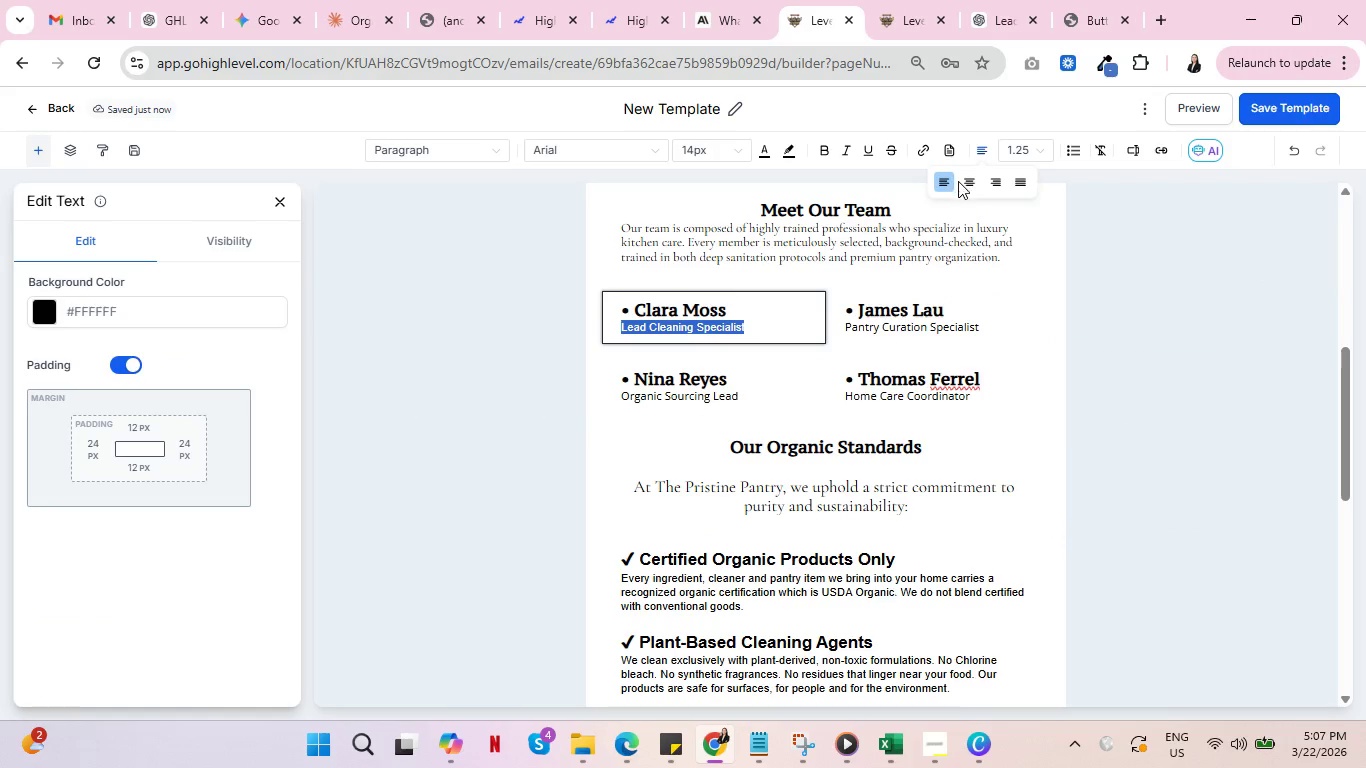 
left_click([969, 181])
 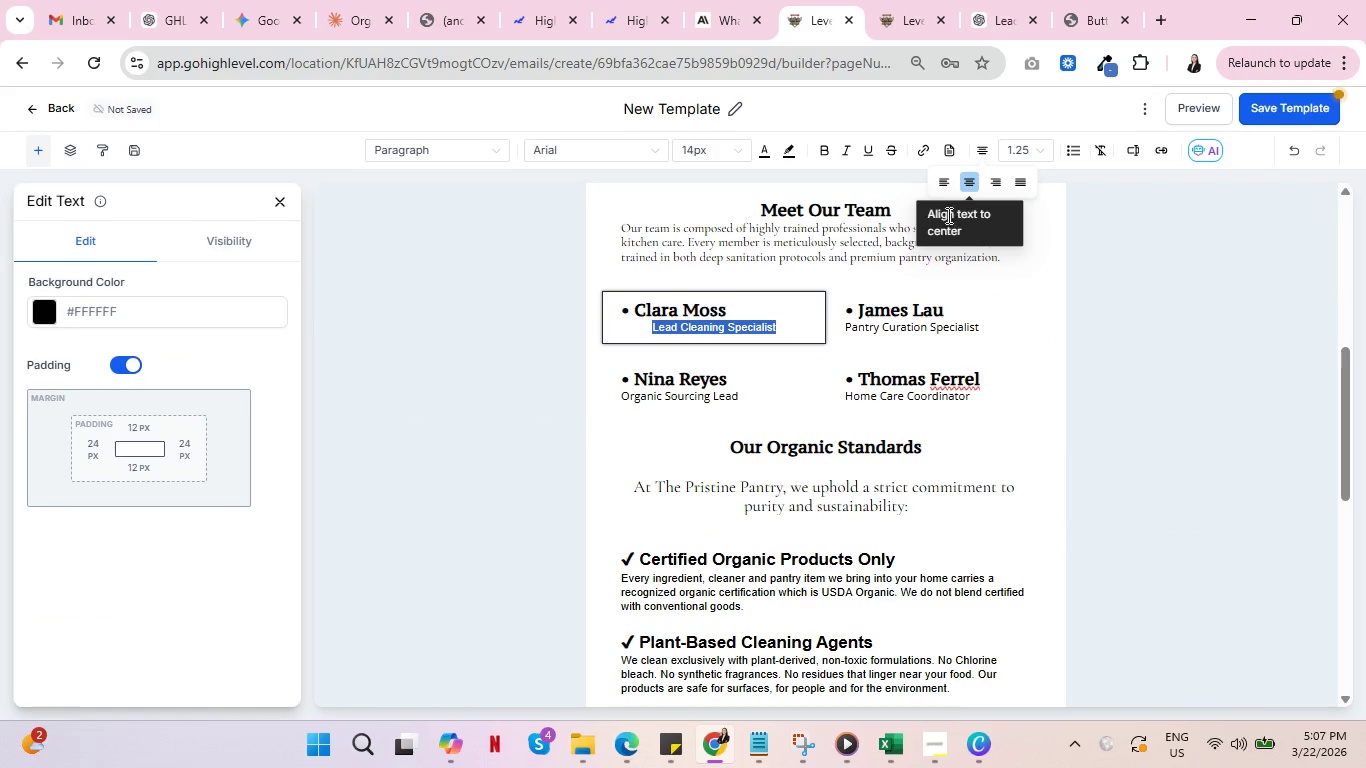 
left_click([946, 177])
 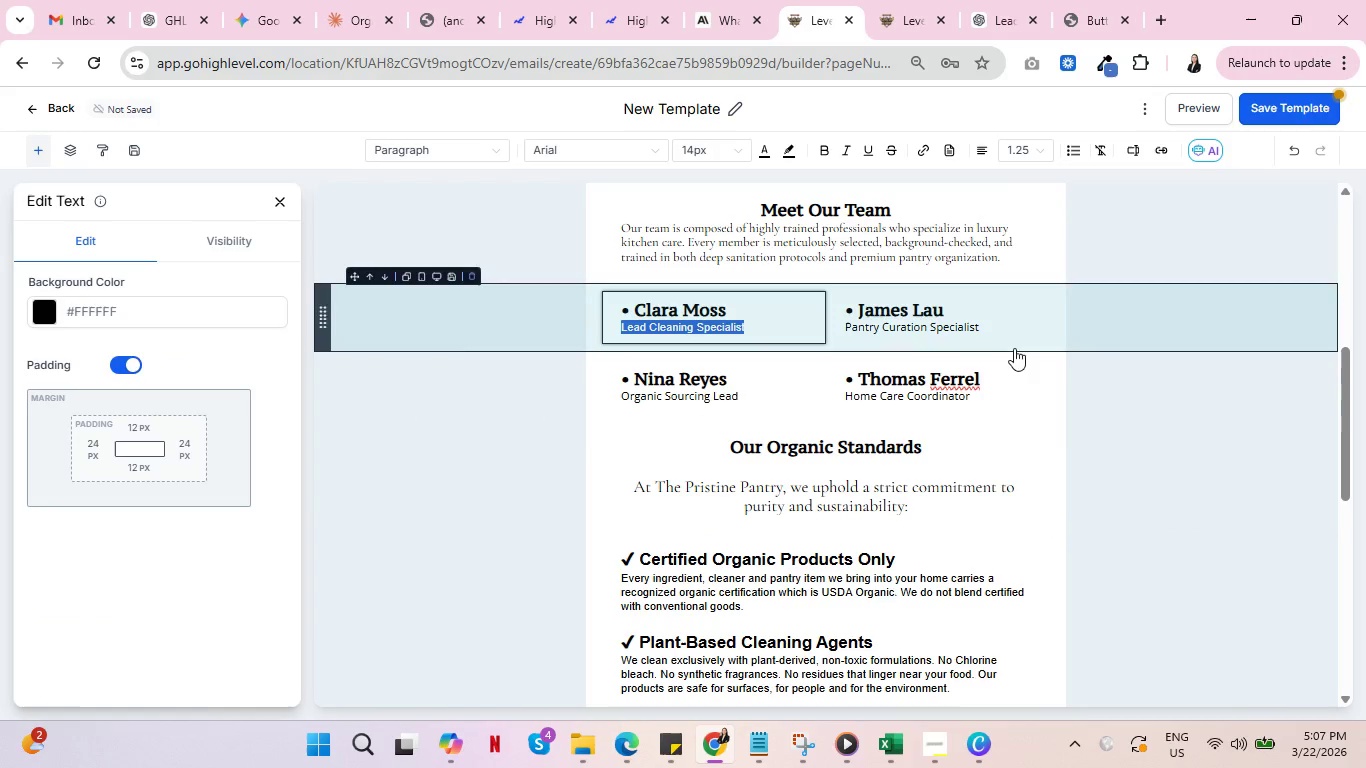 
left_click([1180, 396])
 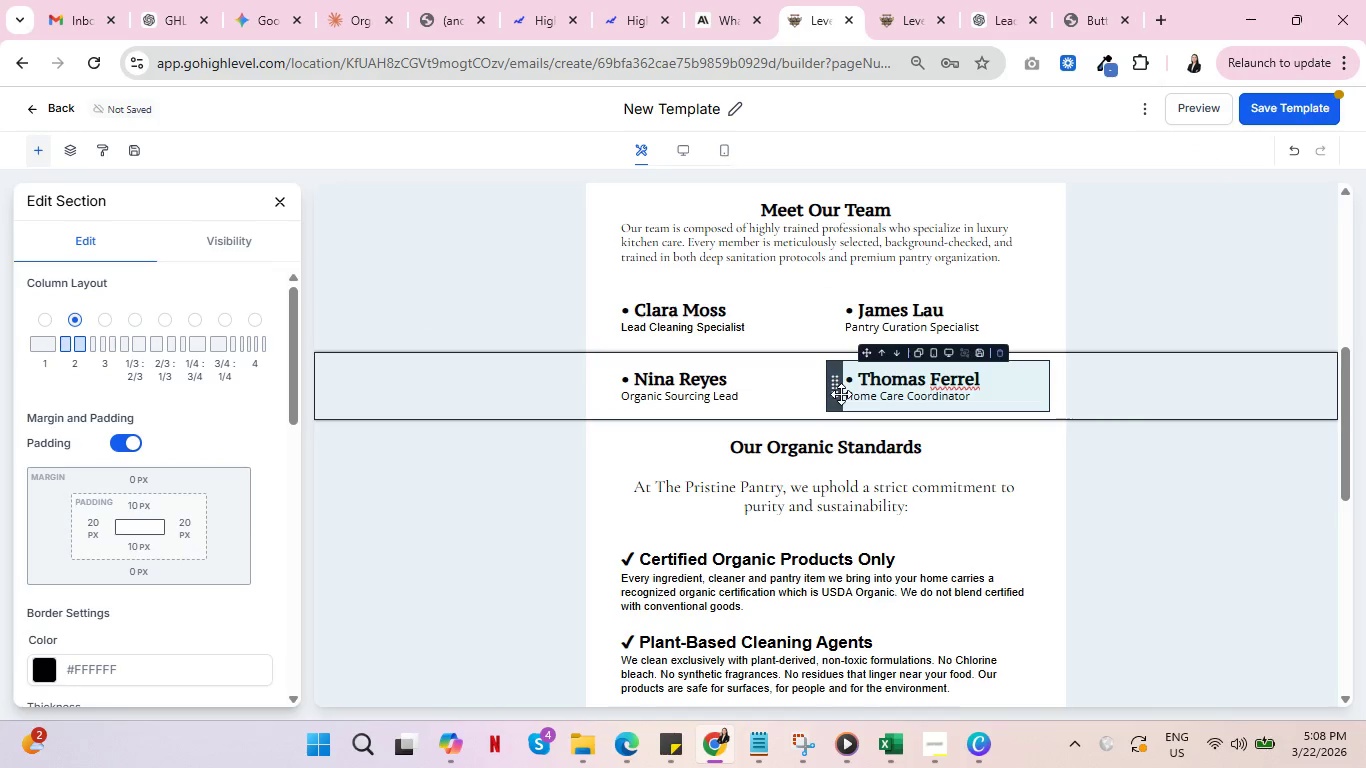 
left_click([848, 391])
 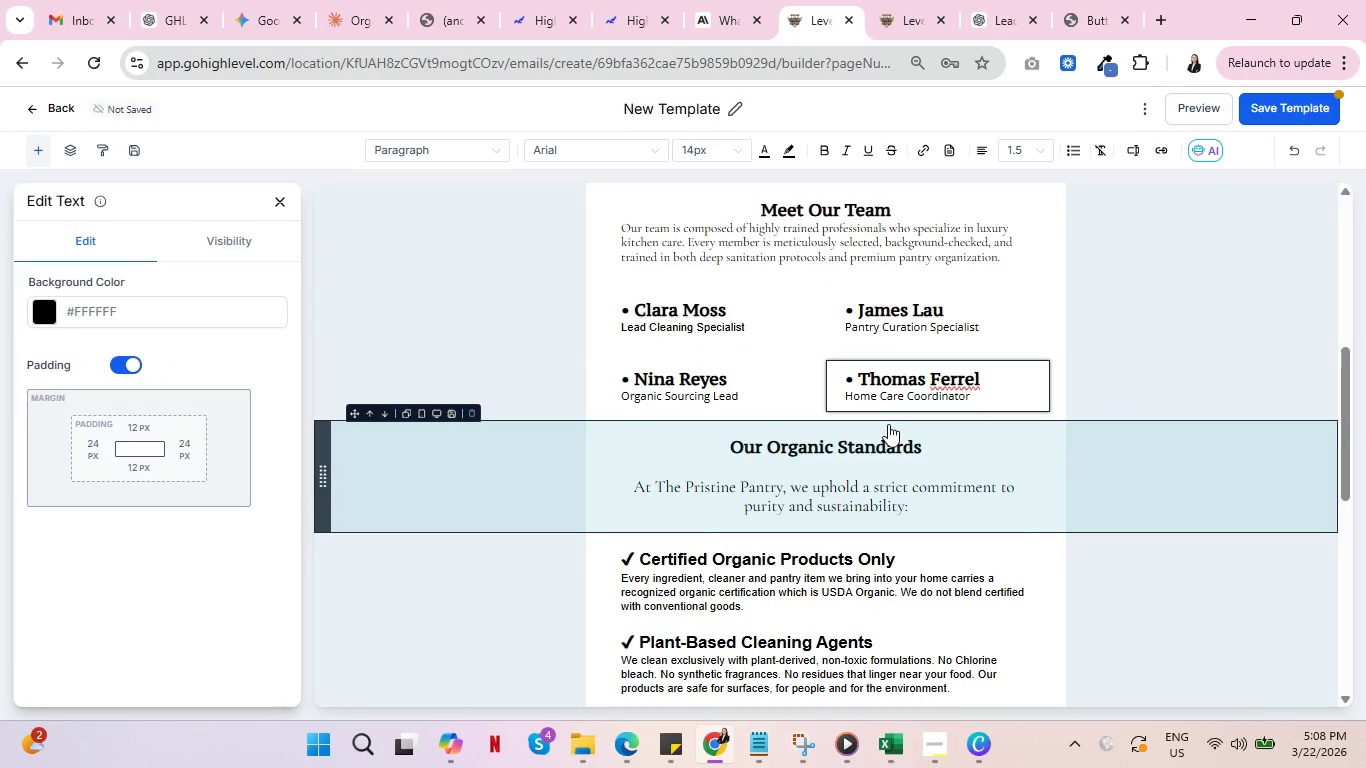 
key(Space)
 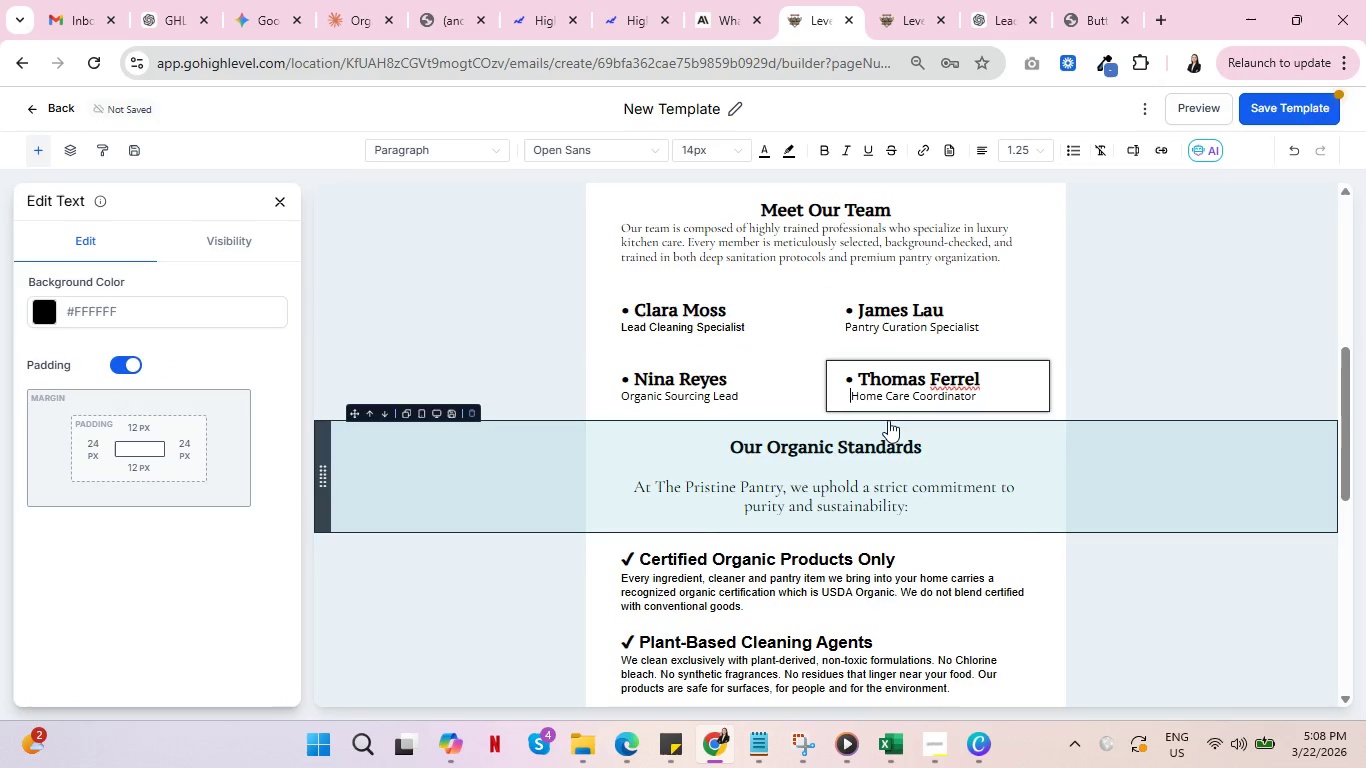 
key(Space)
 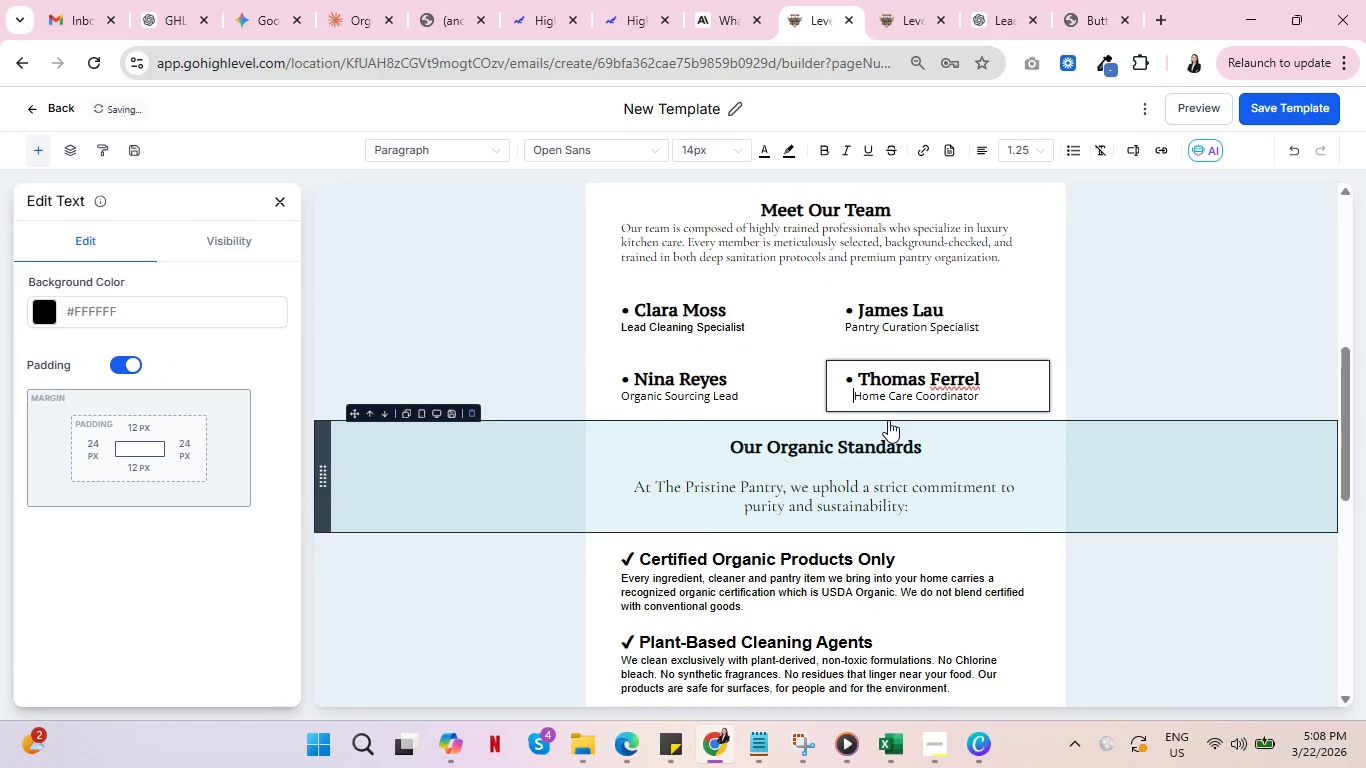 
key(Space)
 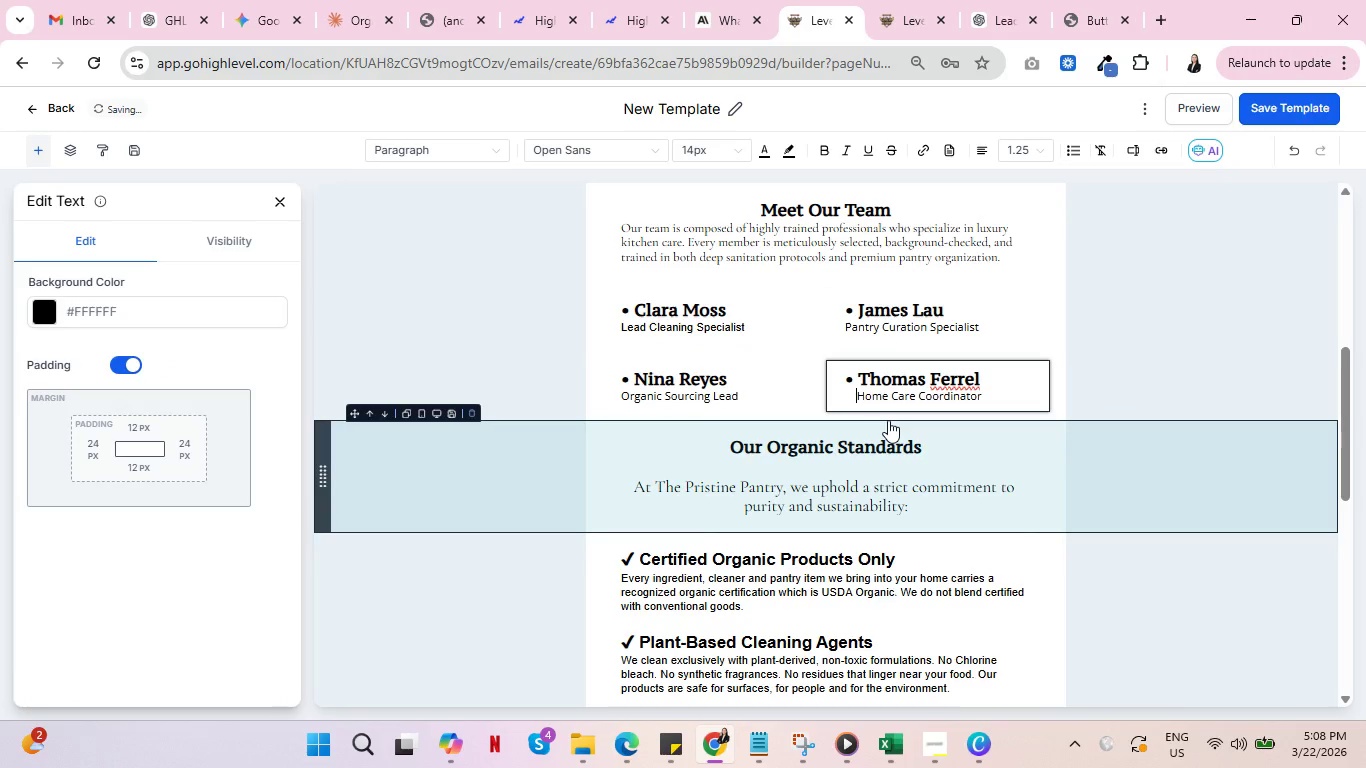 
key(Space)
 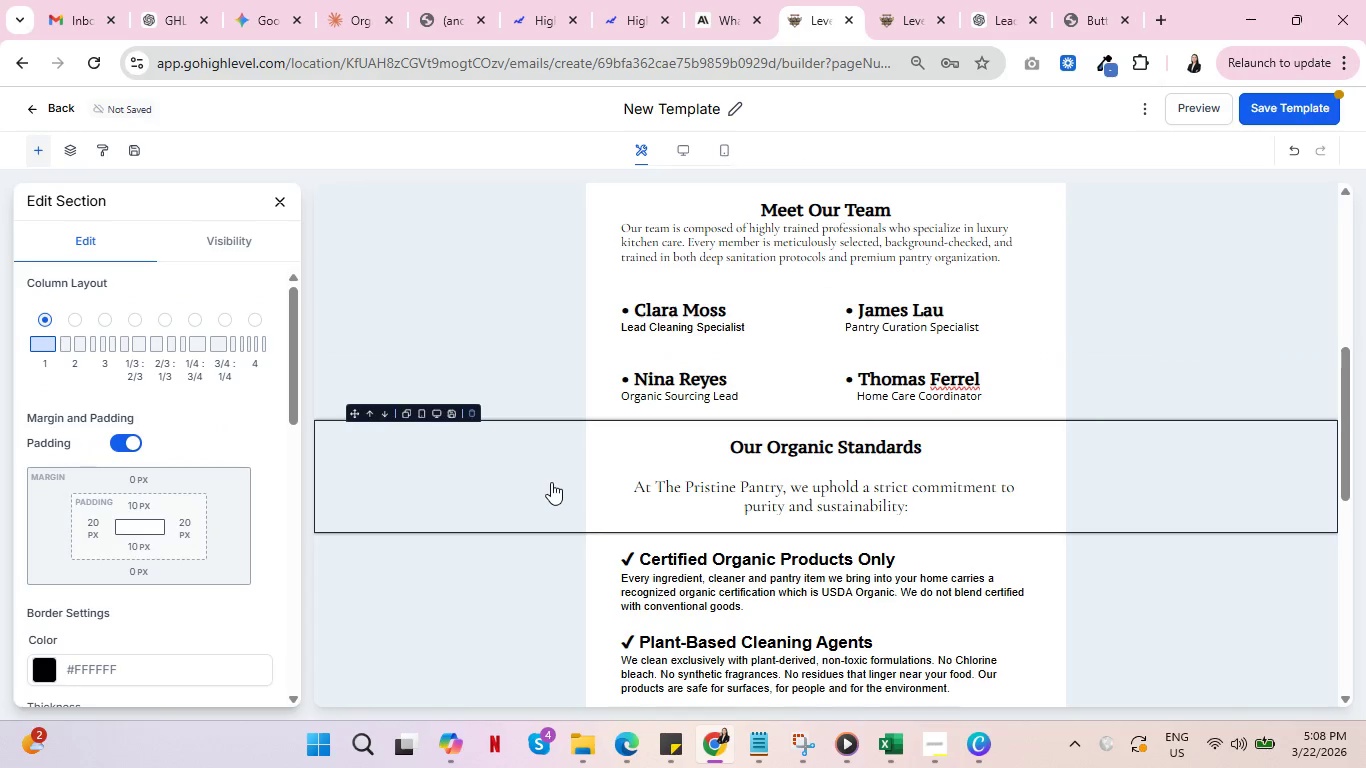 
wait(5.34)
 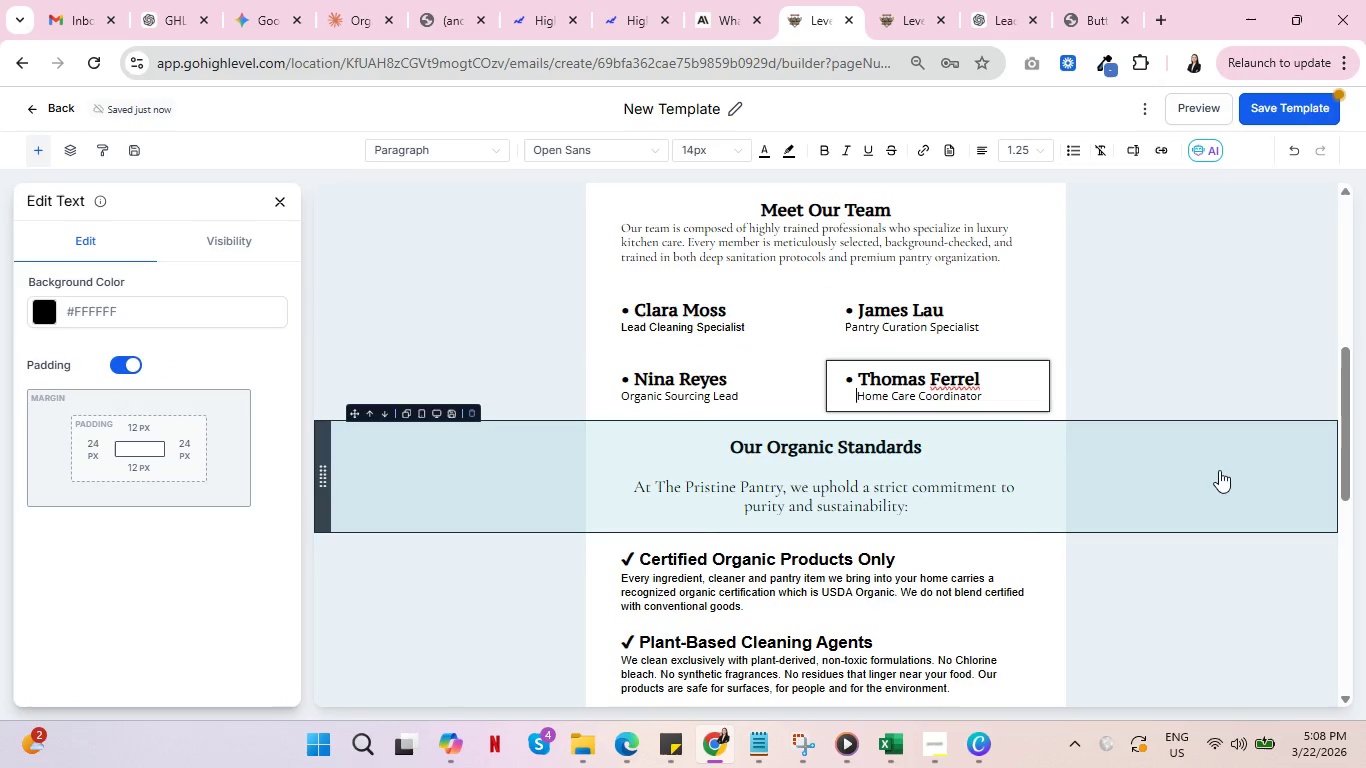 
scroll: coordinate [1264, 456], scroll_direction: down, amount: 2.0
 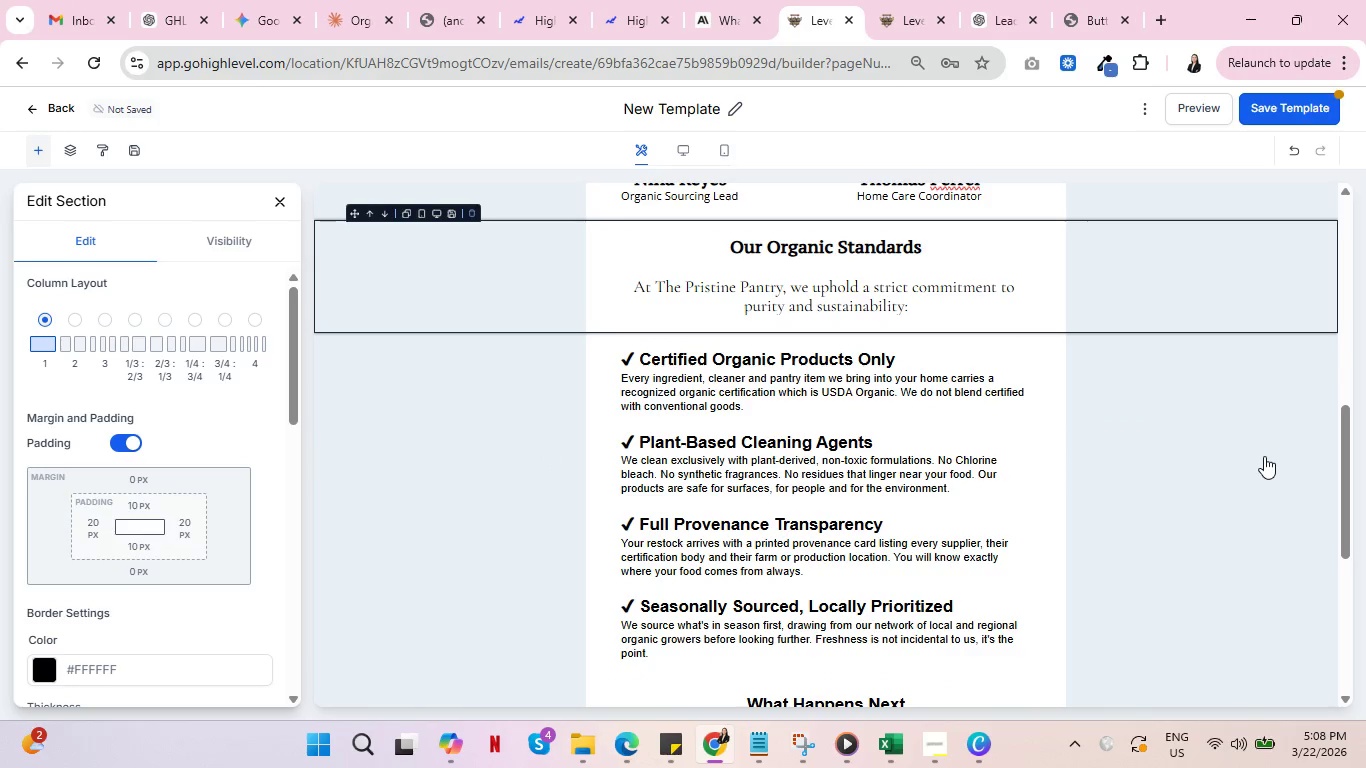 
scroll: coordinate [1264, 456], scroll_direction: up, amount: 1.0
 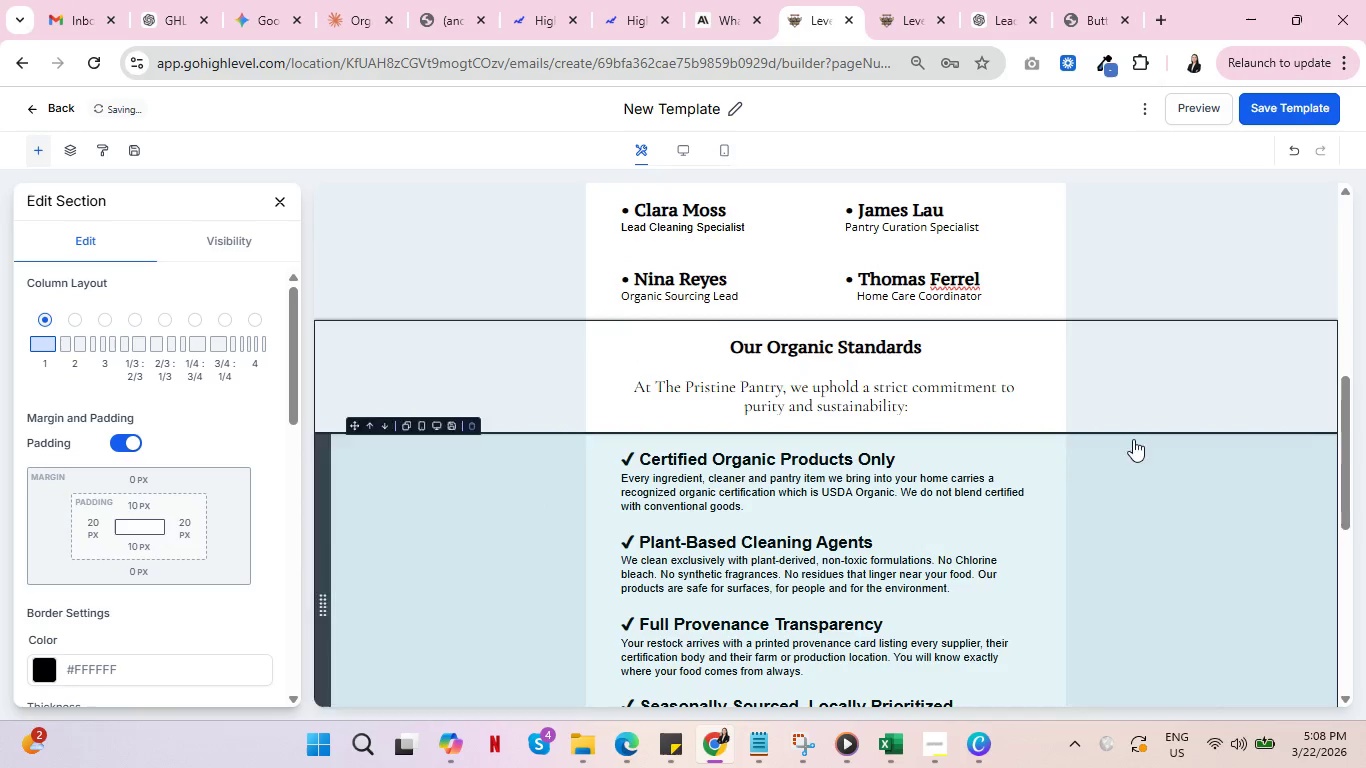 
double_click([815, 400])
 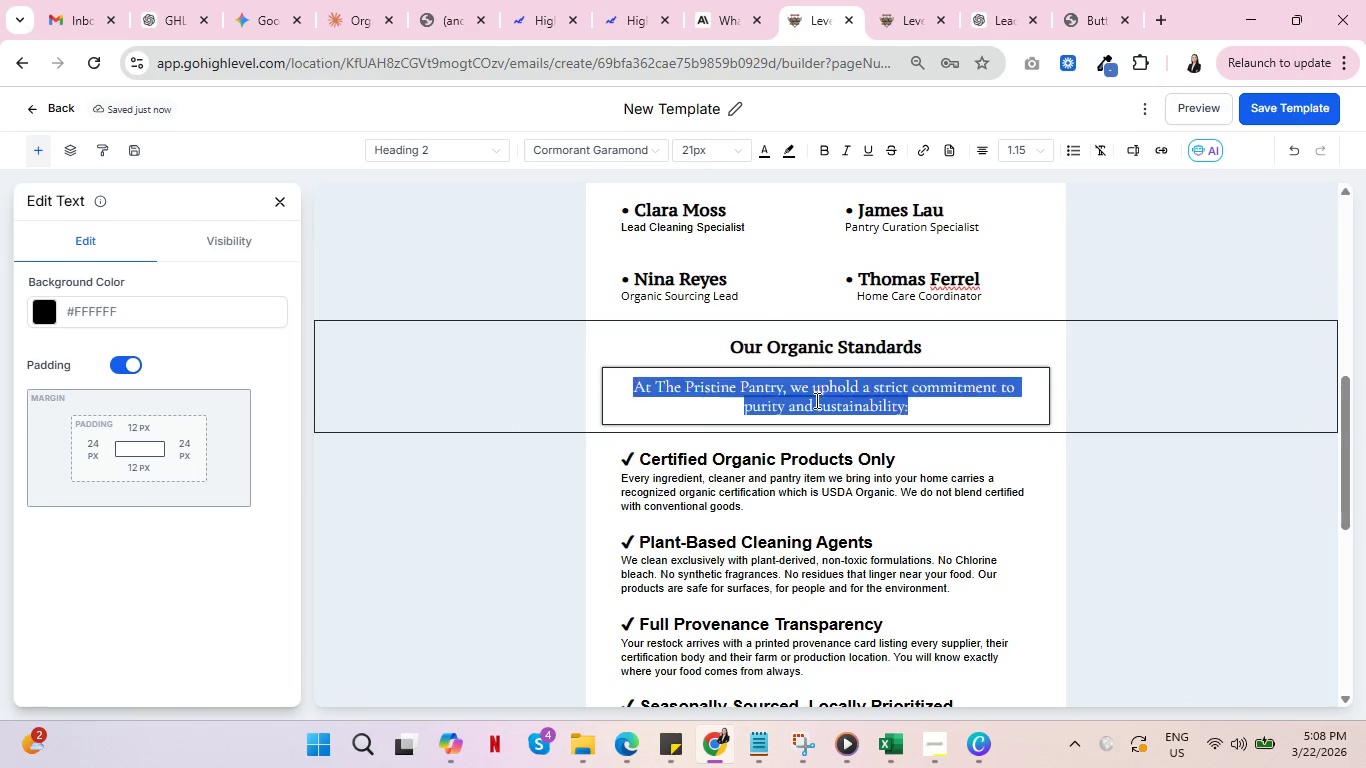 
triple_click([815, 400])
 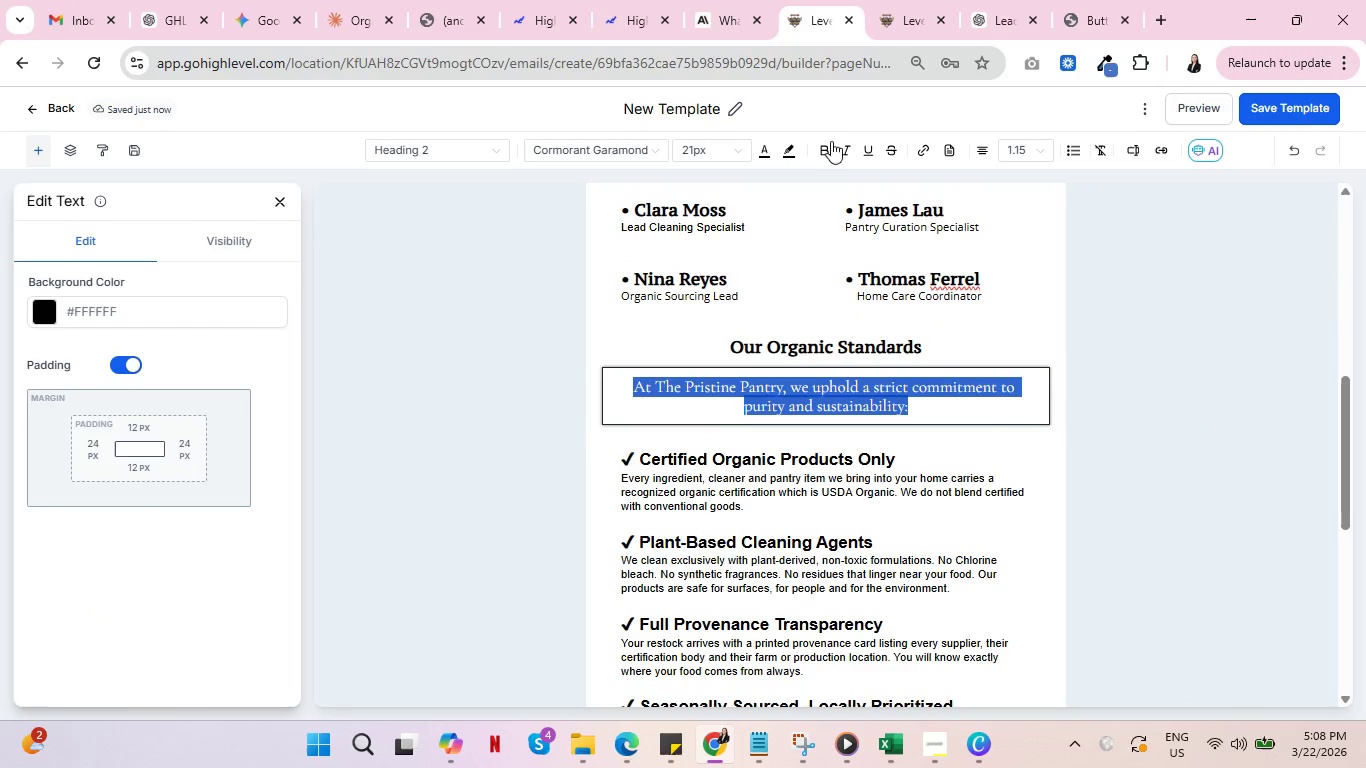 
left_click([820, 141])
 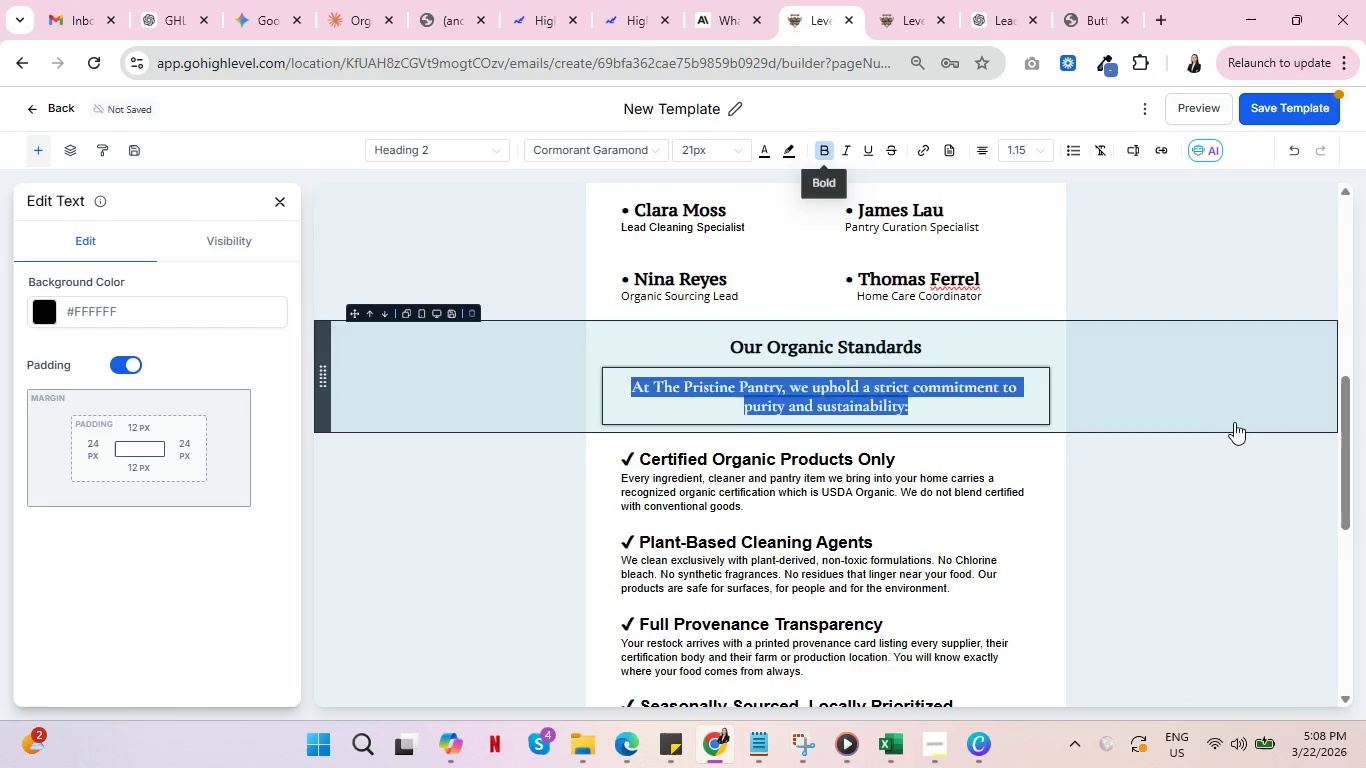 
left_click([1234, 422])
 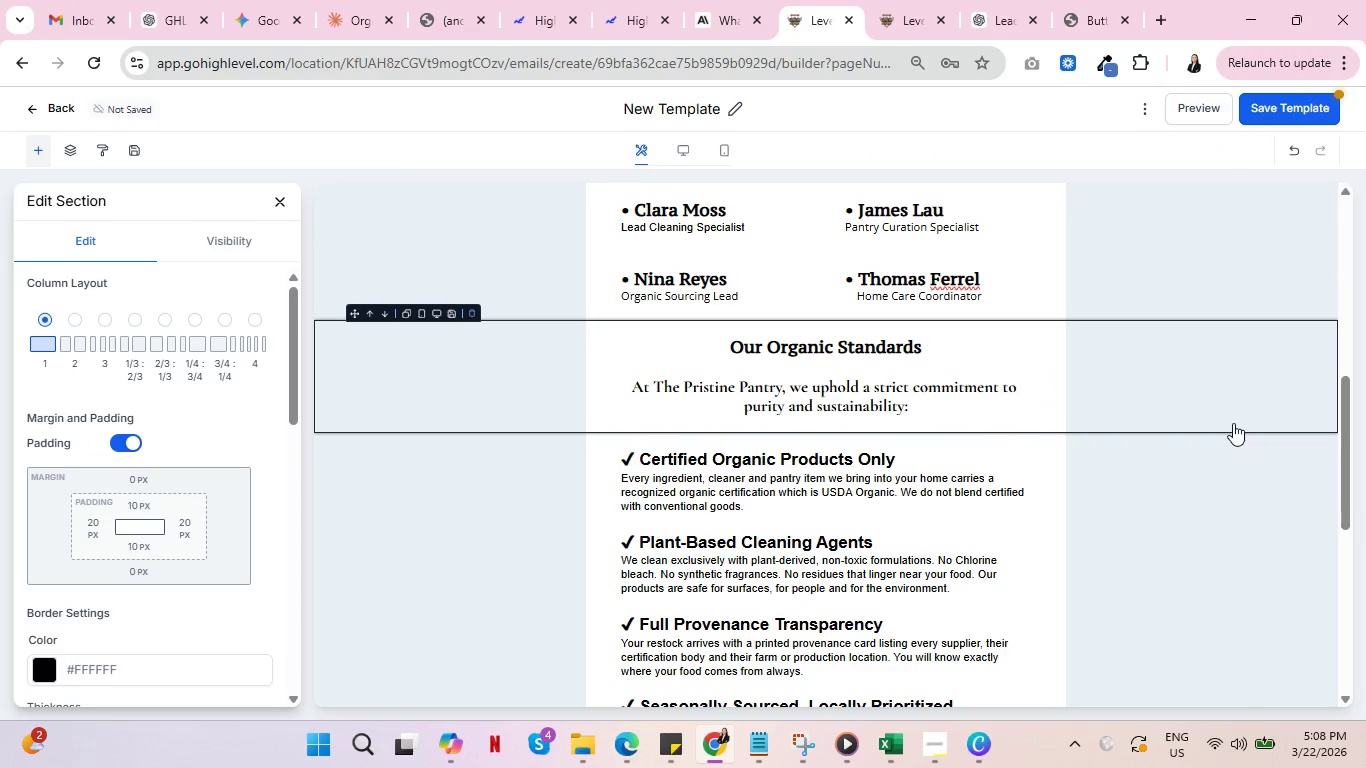 
scroll: coordinate [1230, 414], scroll_direction: up, amount: 4.0
 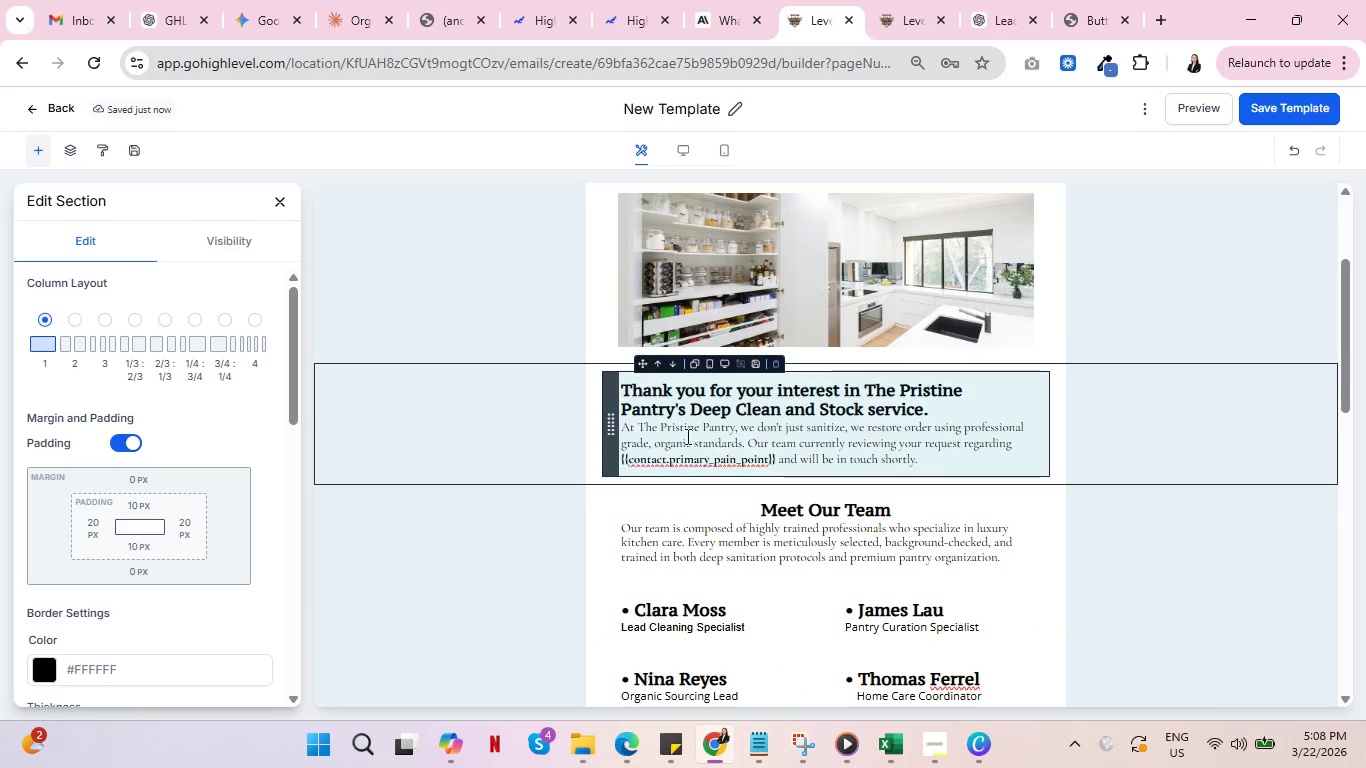 
double_click([678, 434])
 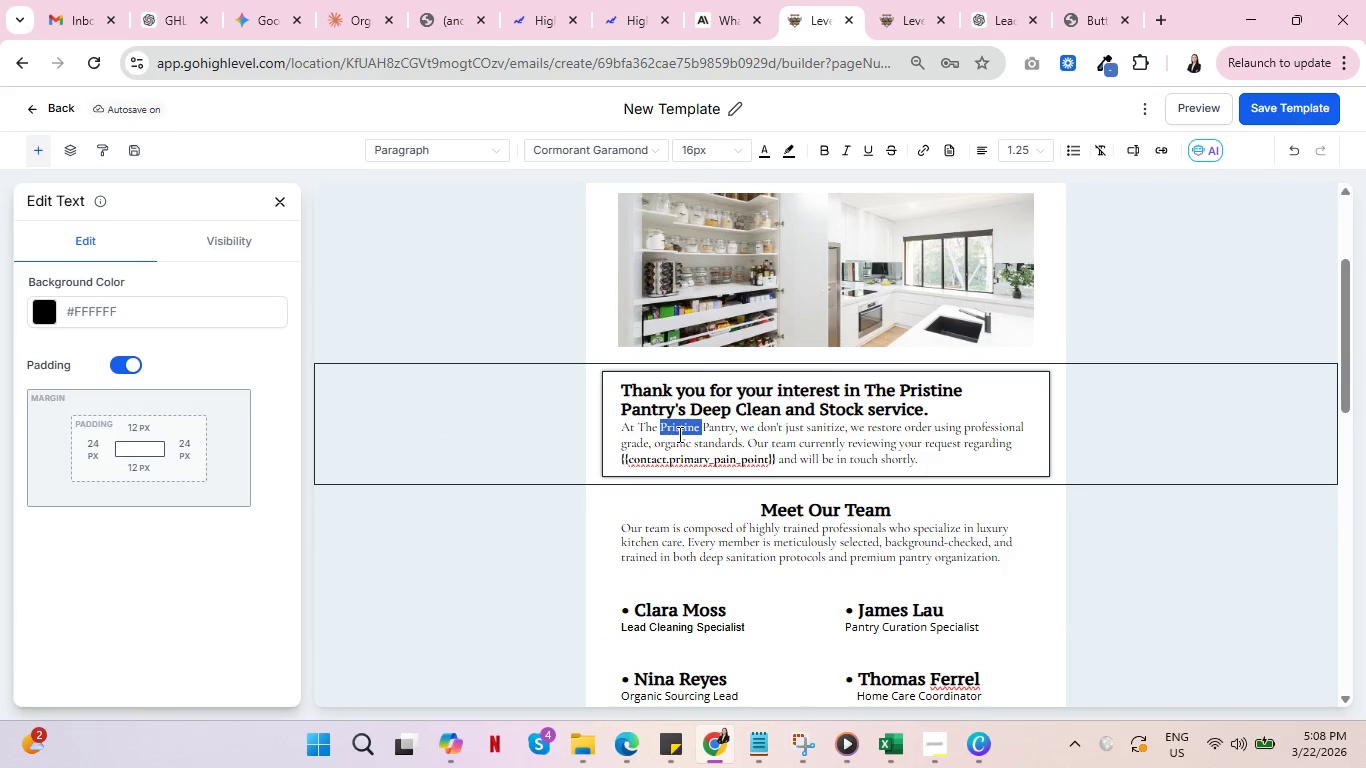 
triple_click([678, 434])
 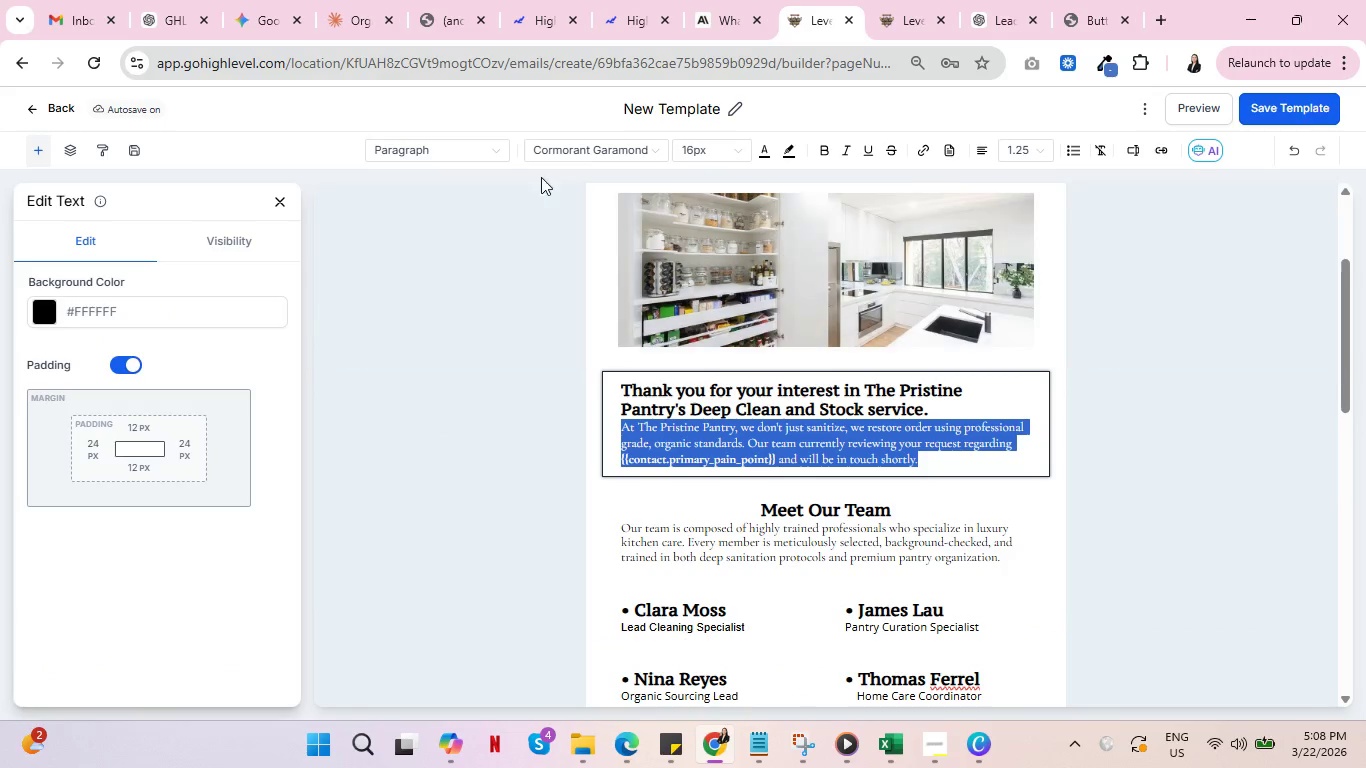 
left_click([592, 150])
 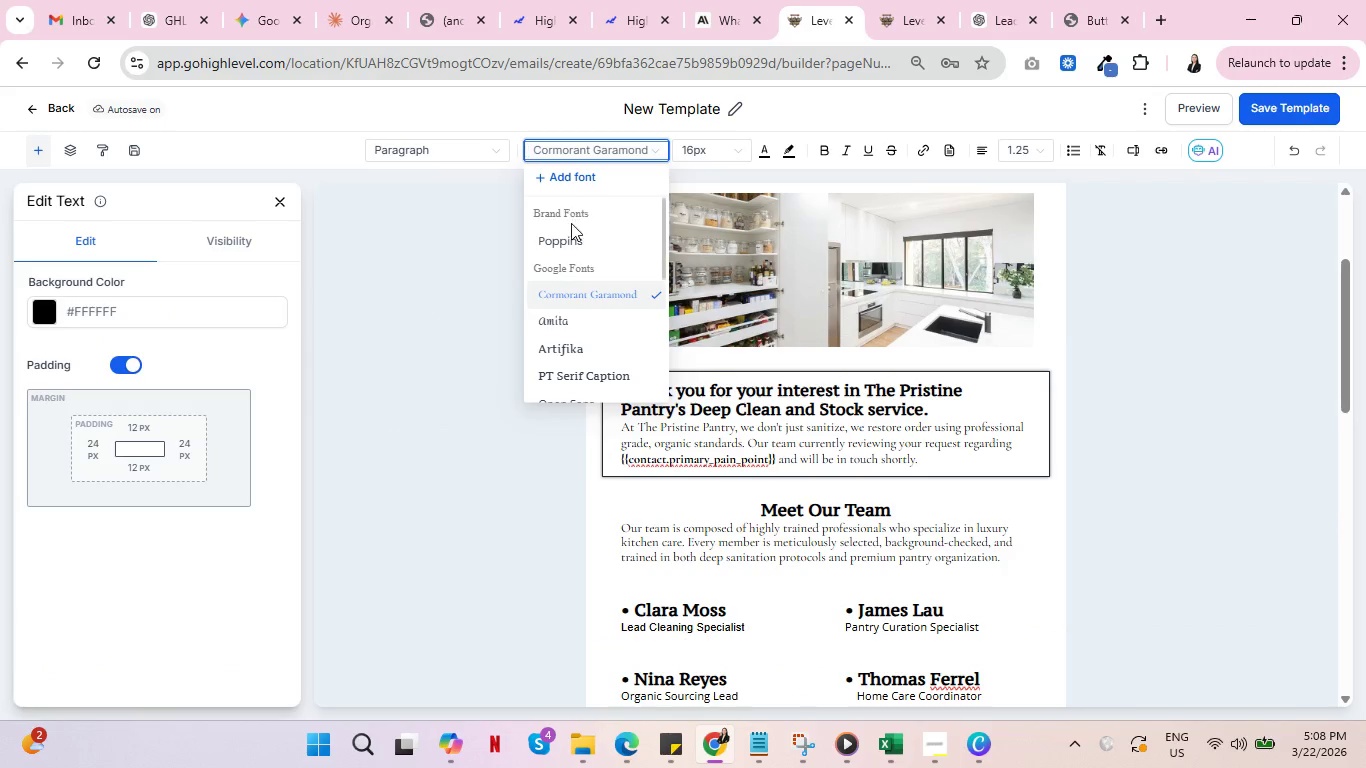 
left_click([569, 244])
 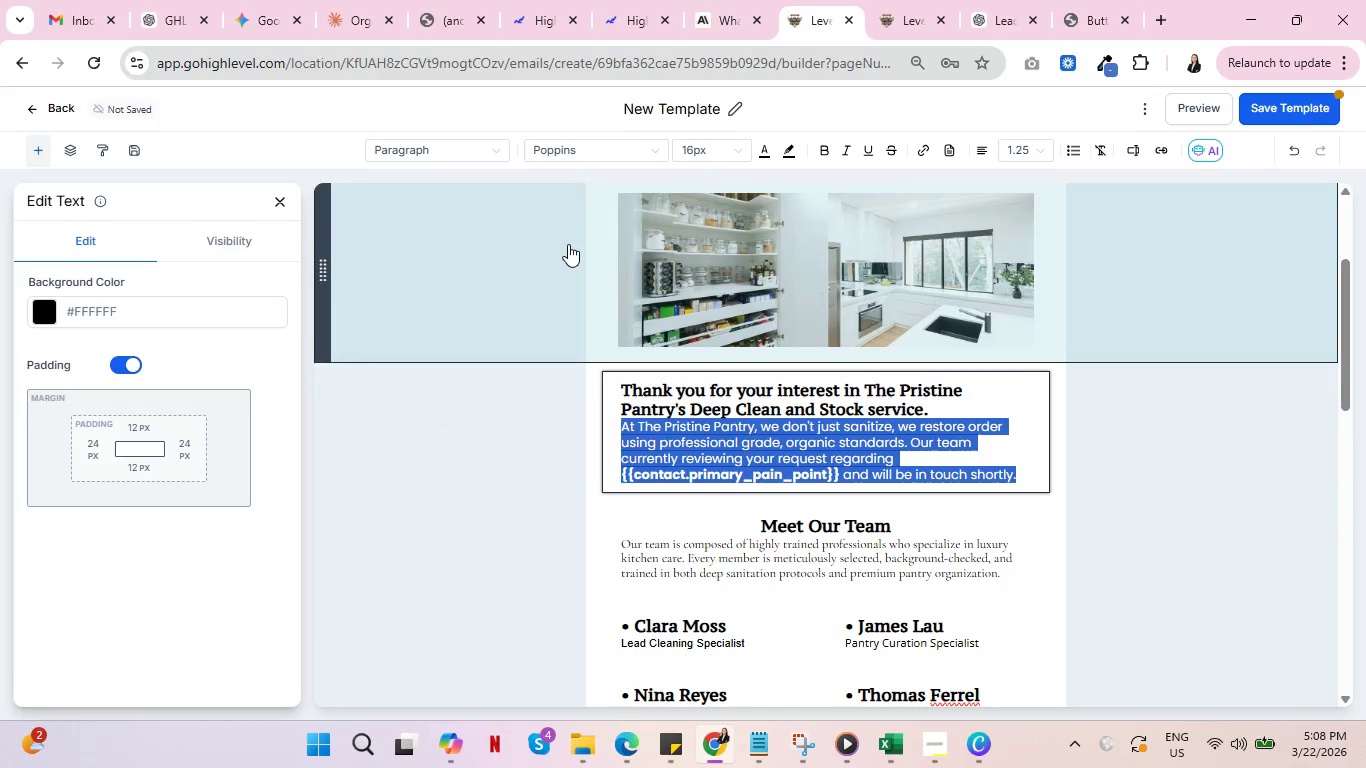 
left_click([1251, 502])
 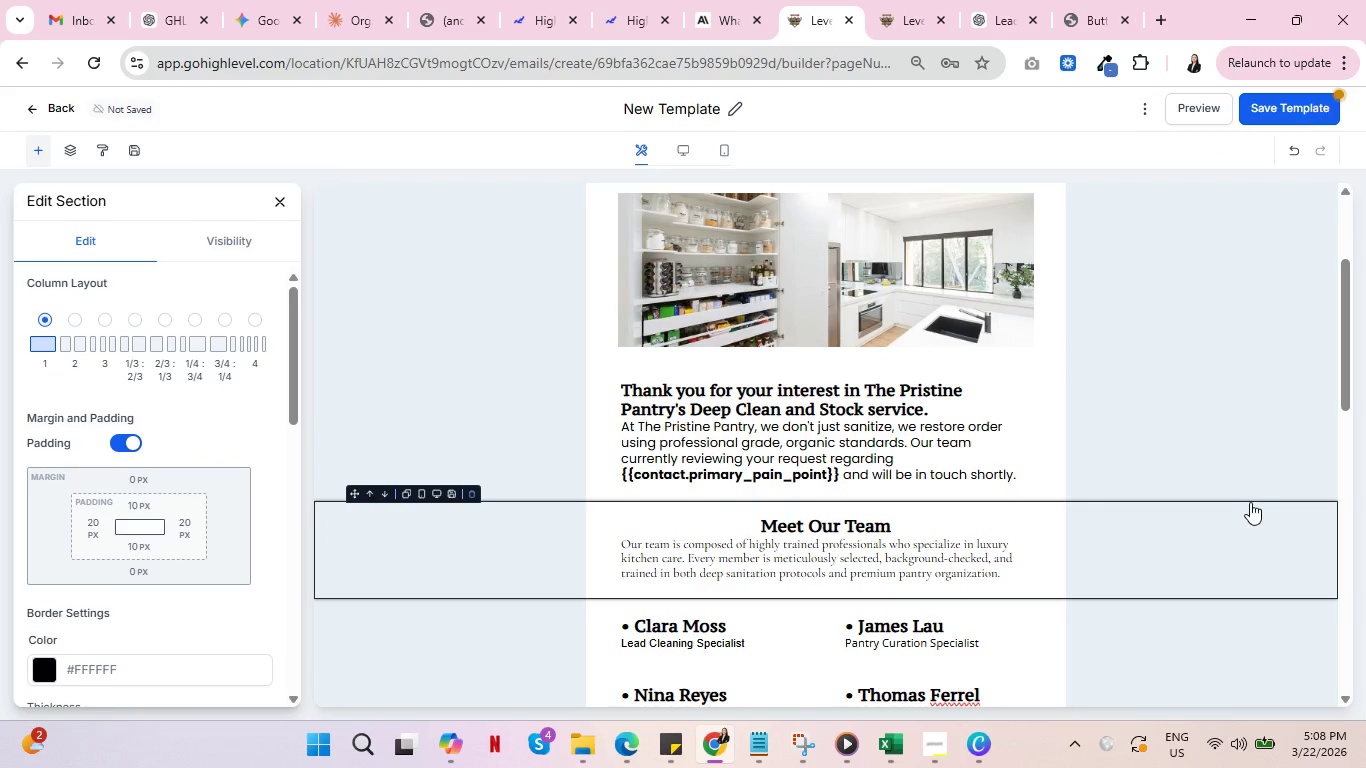 
scroll: coordinate [1246, 502], scroll_direction: down, amount: 1.0
 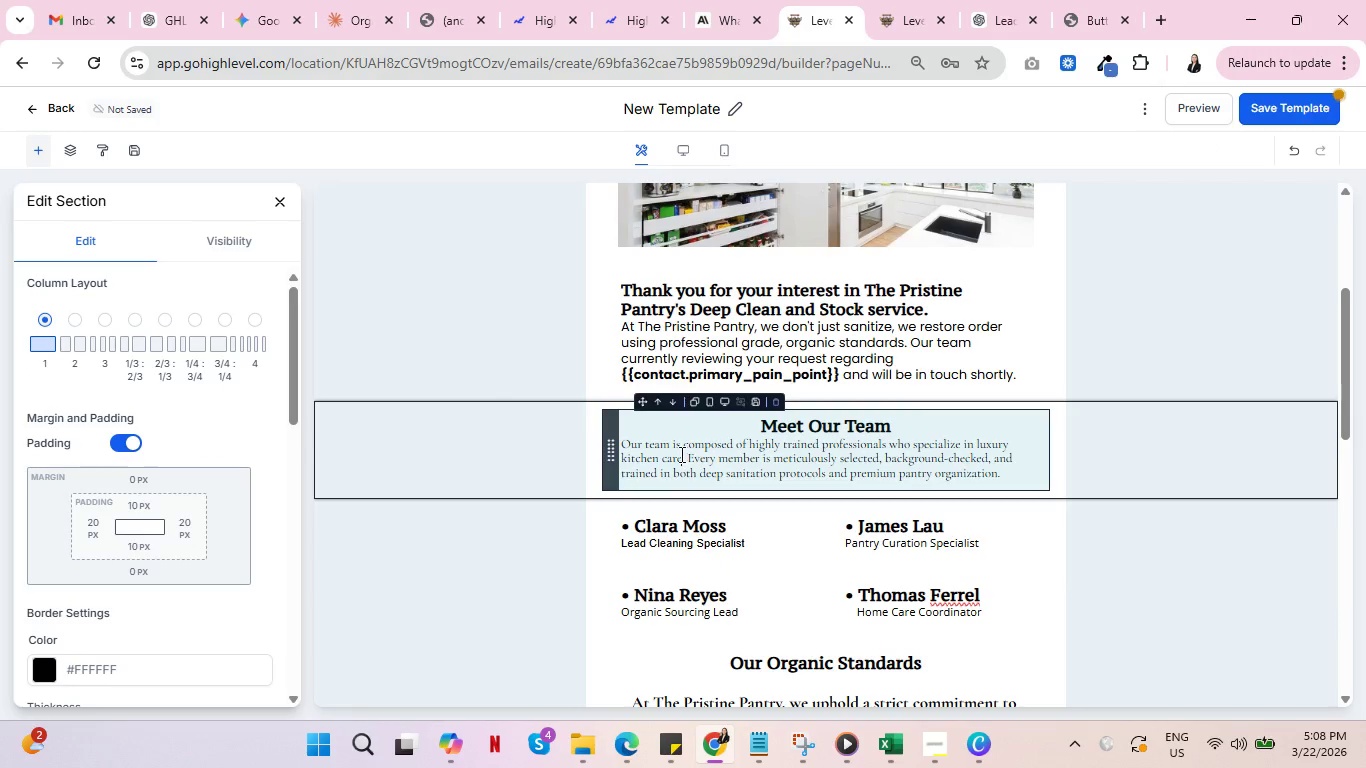 
double_click([680, 454])
 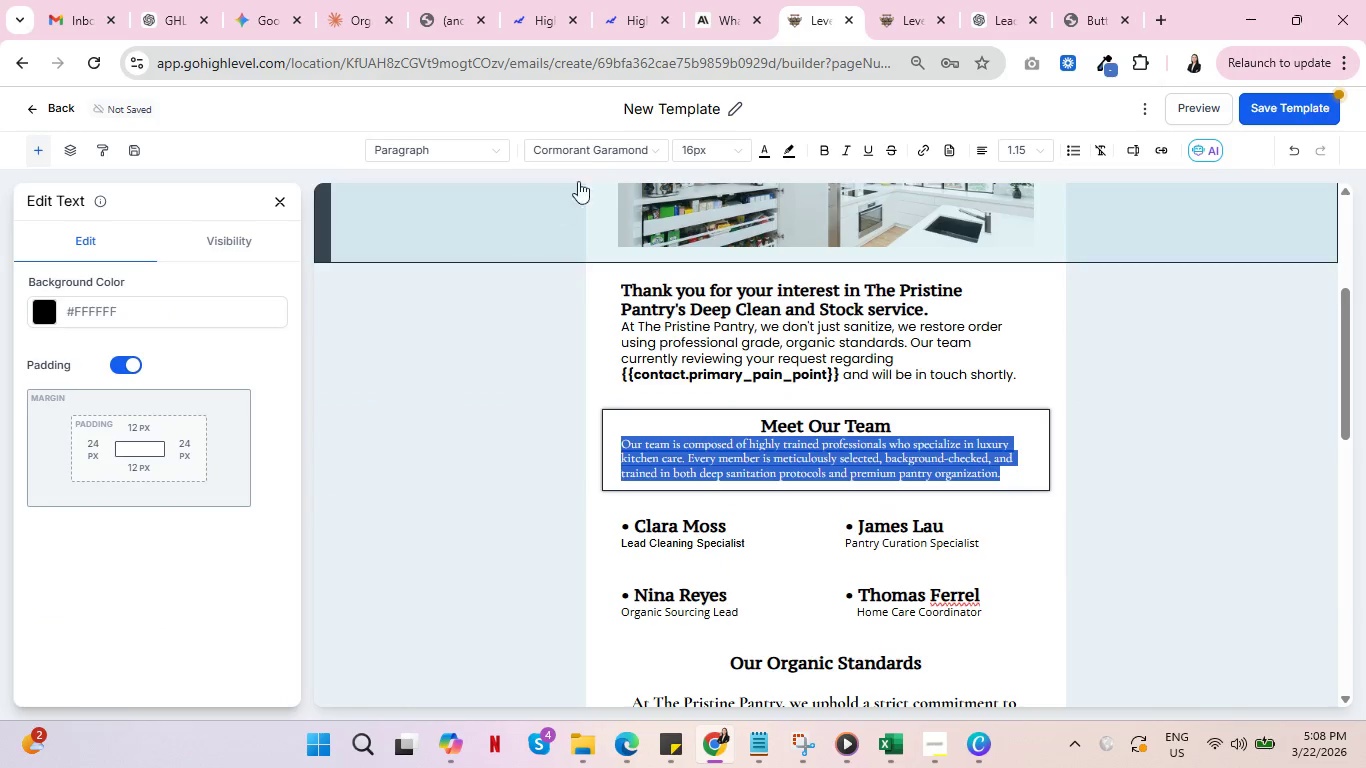 
left_click([599, 147])
 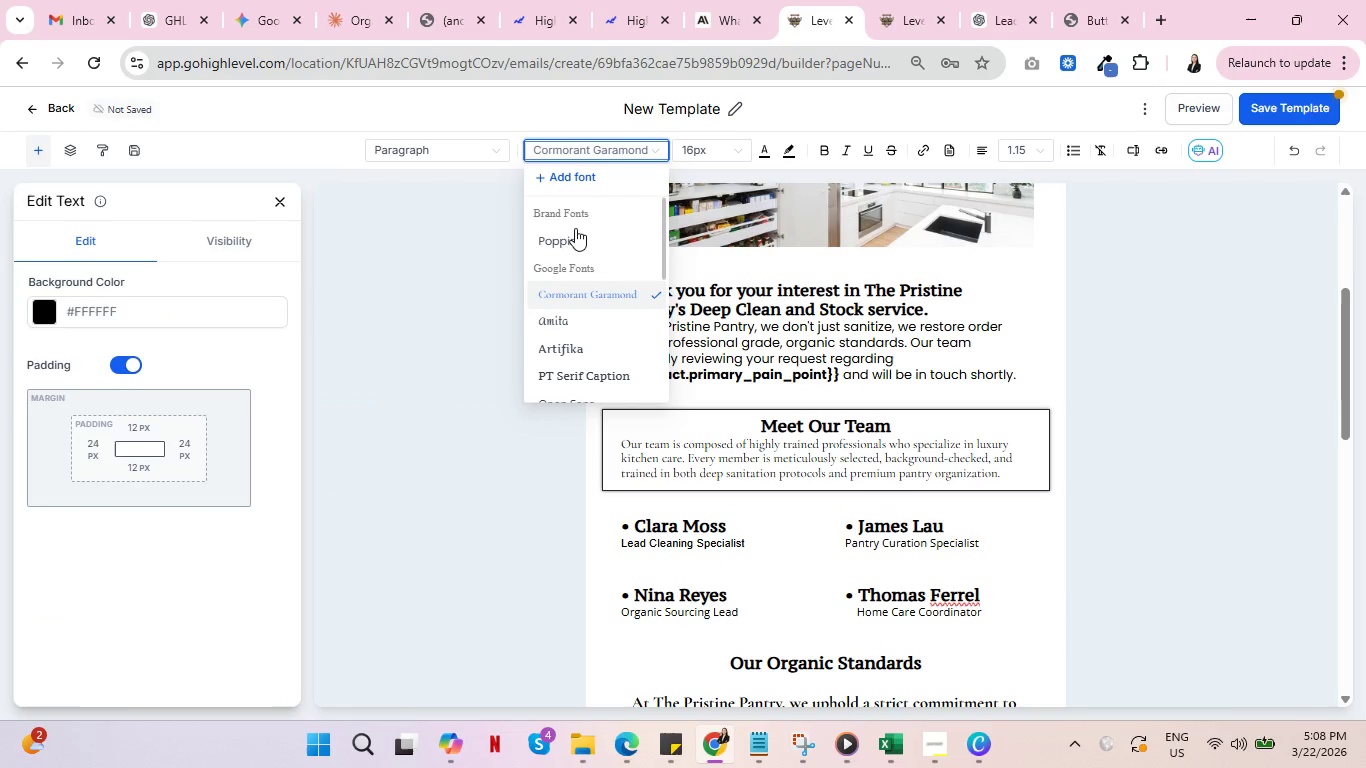 
left_click([578, 241])
 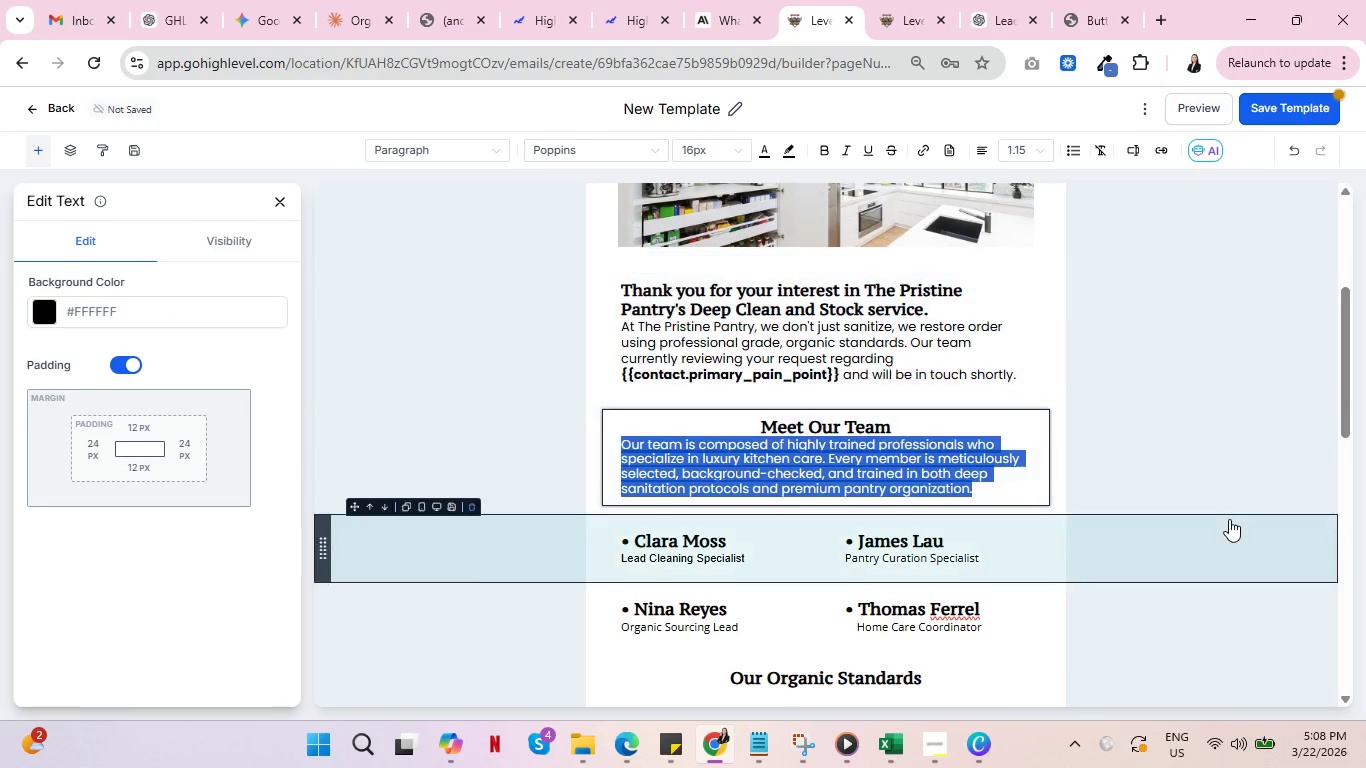 
left_click([1229, 519])
 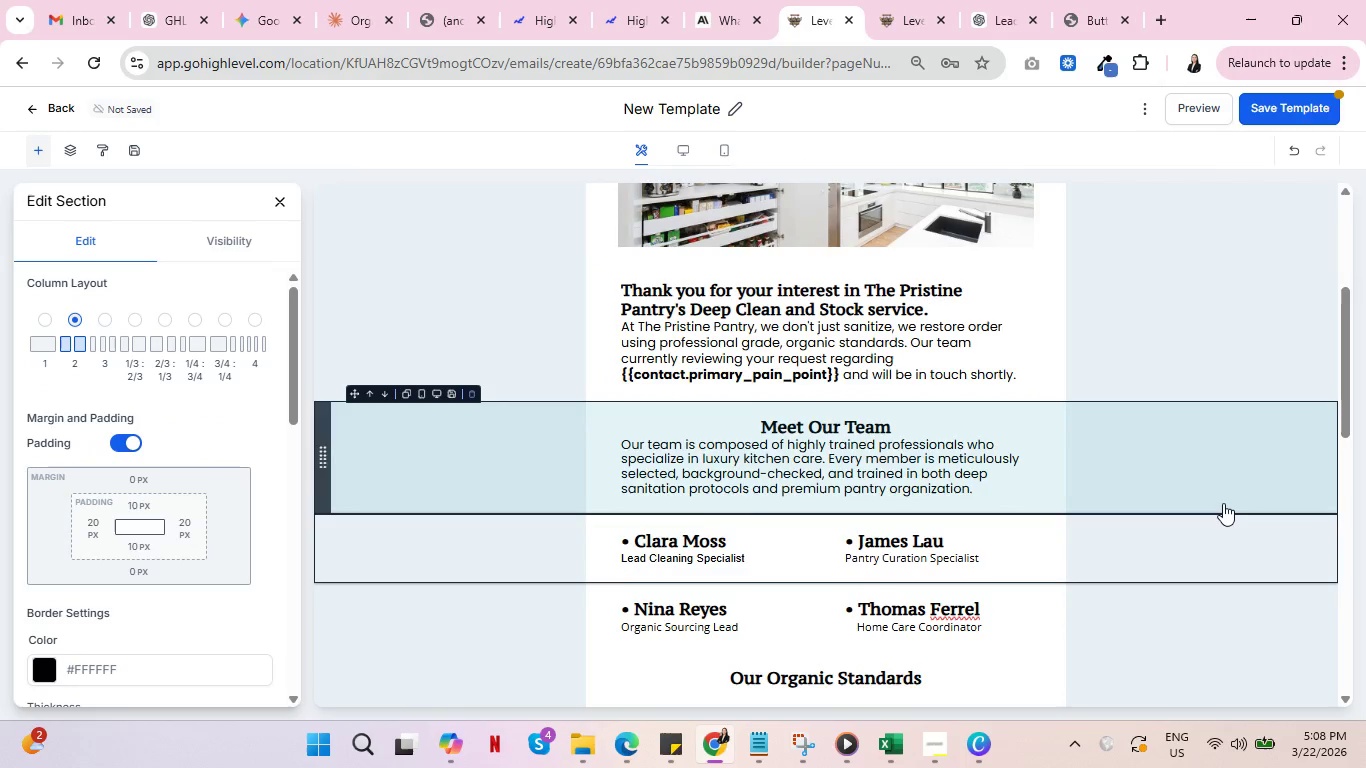 
scroll: coordinate [1223, 503], scroll_direction: up, amount: 1.0
 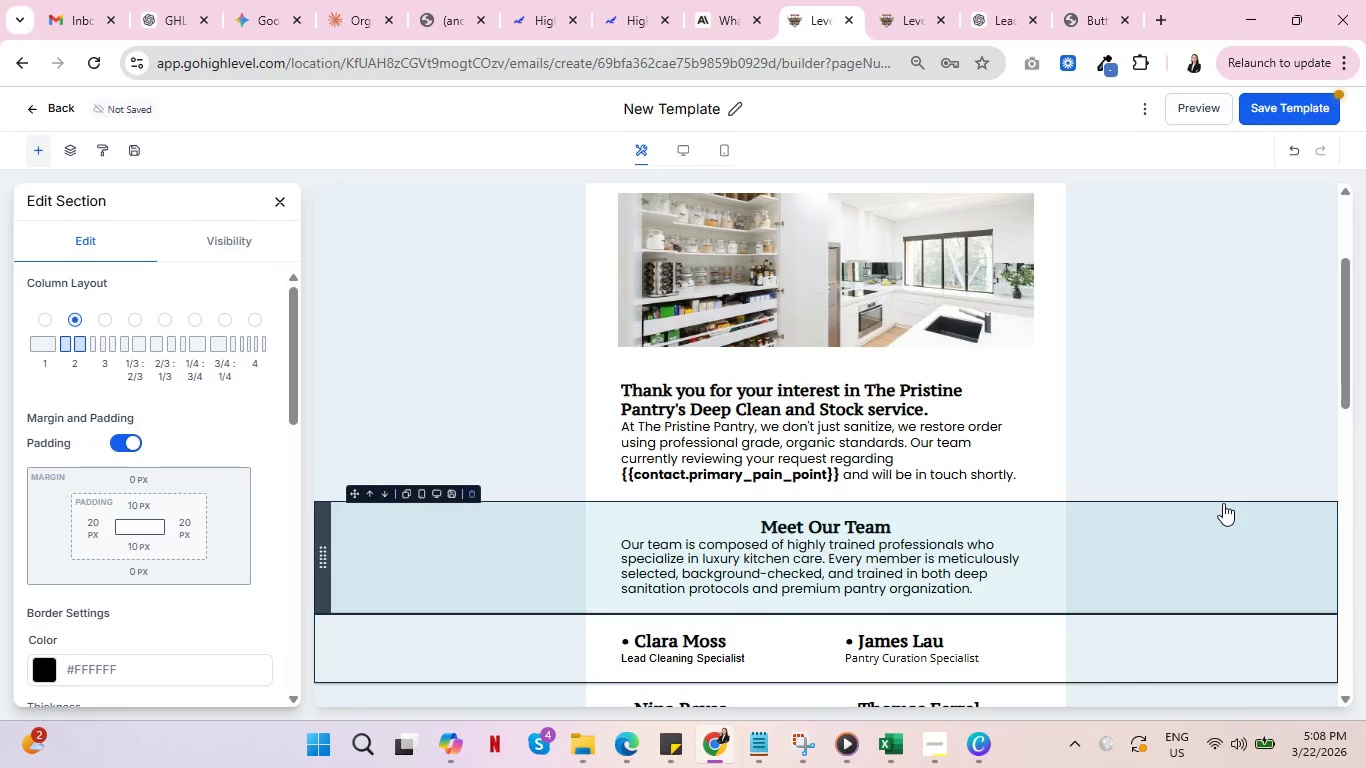 
scroll: coordinate [1223, 503], scroll_direction: down, amount: 3.0
 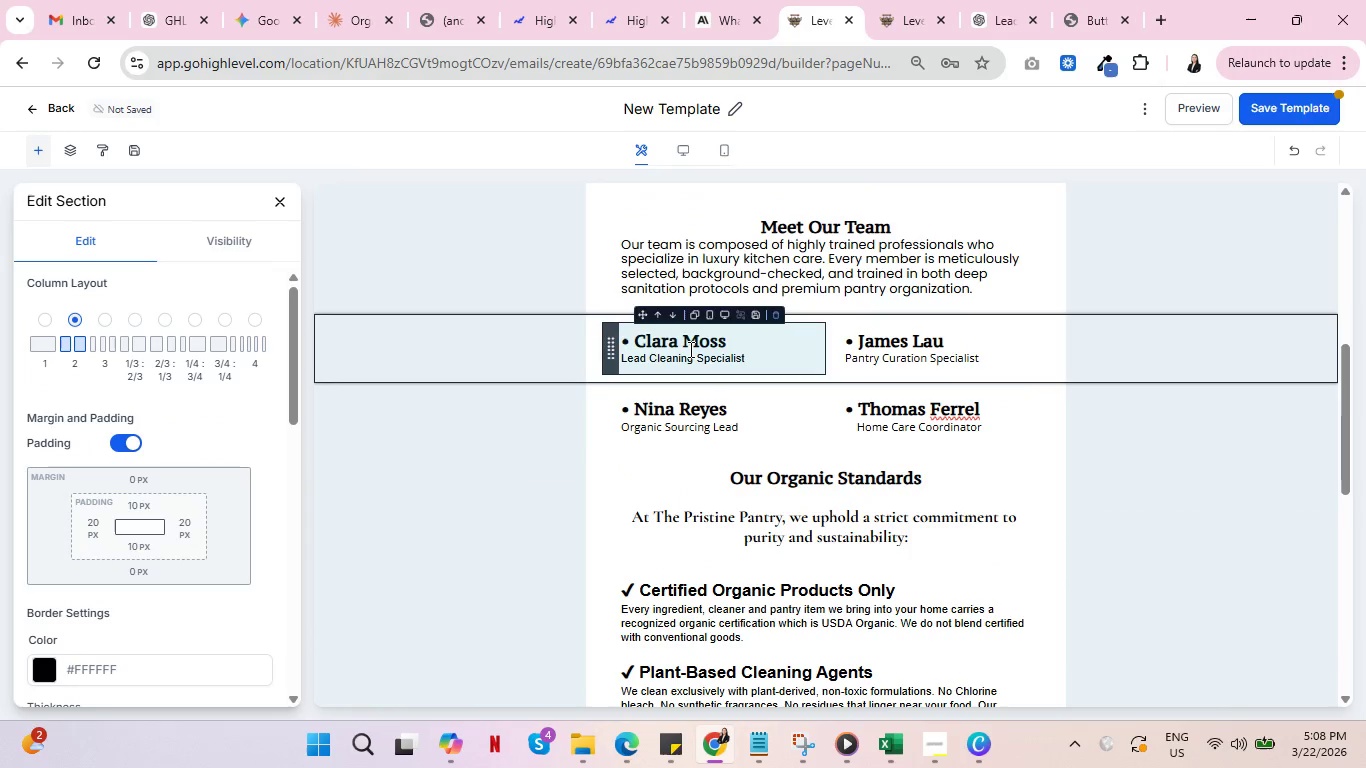 
left_click([687, 346])
 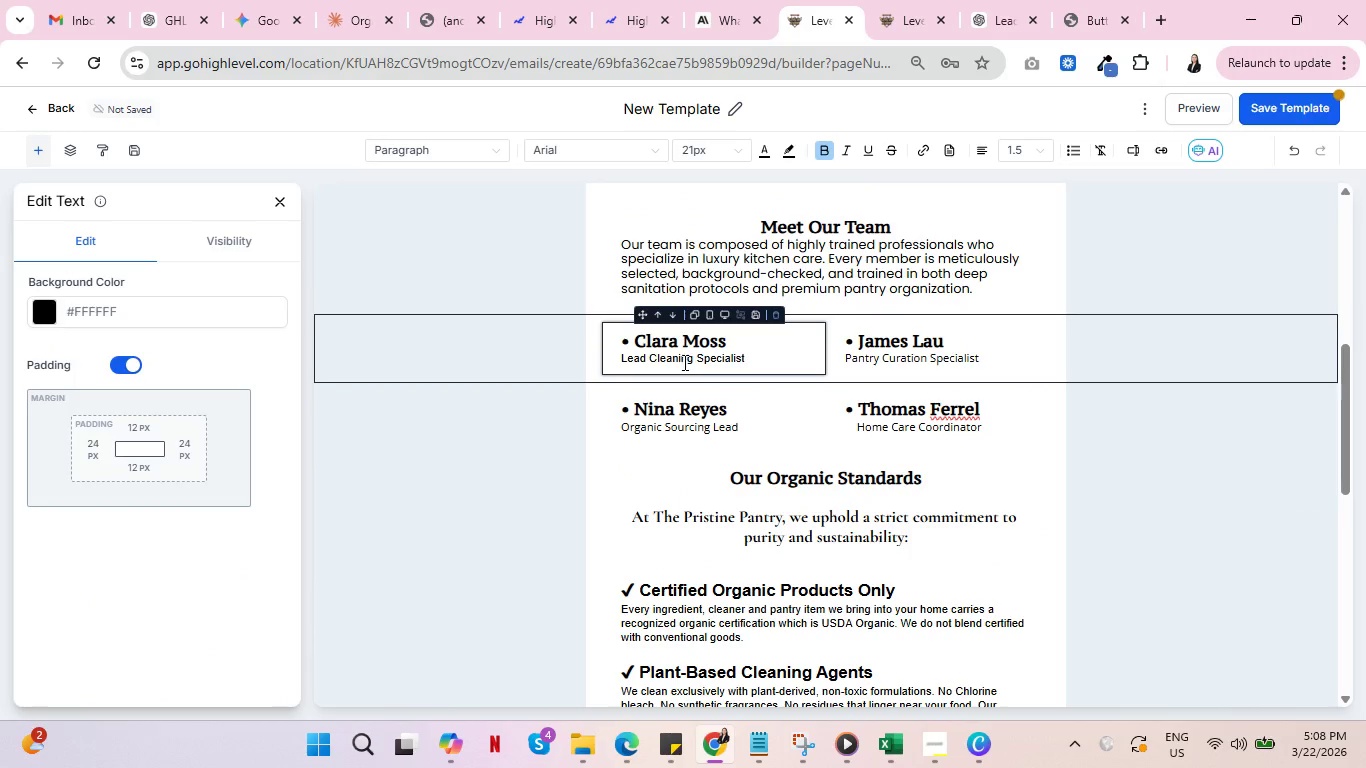 
double_click([702, 339])
 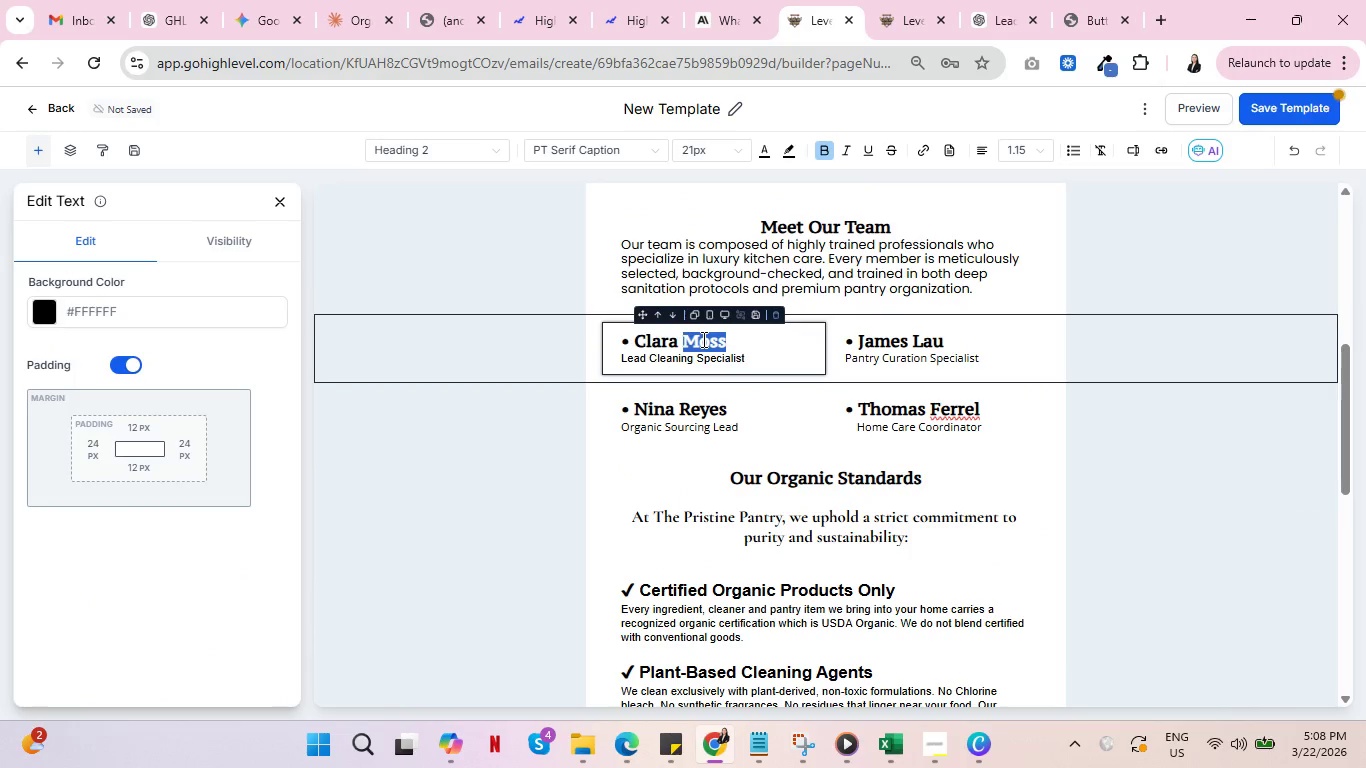 
triple_click([702, 339])
 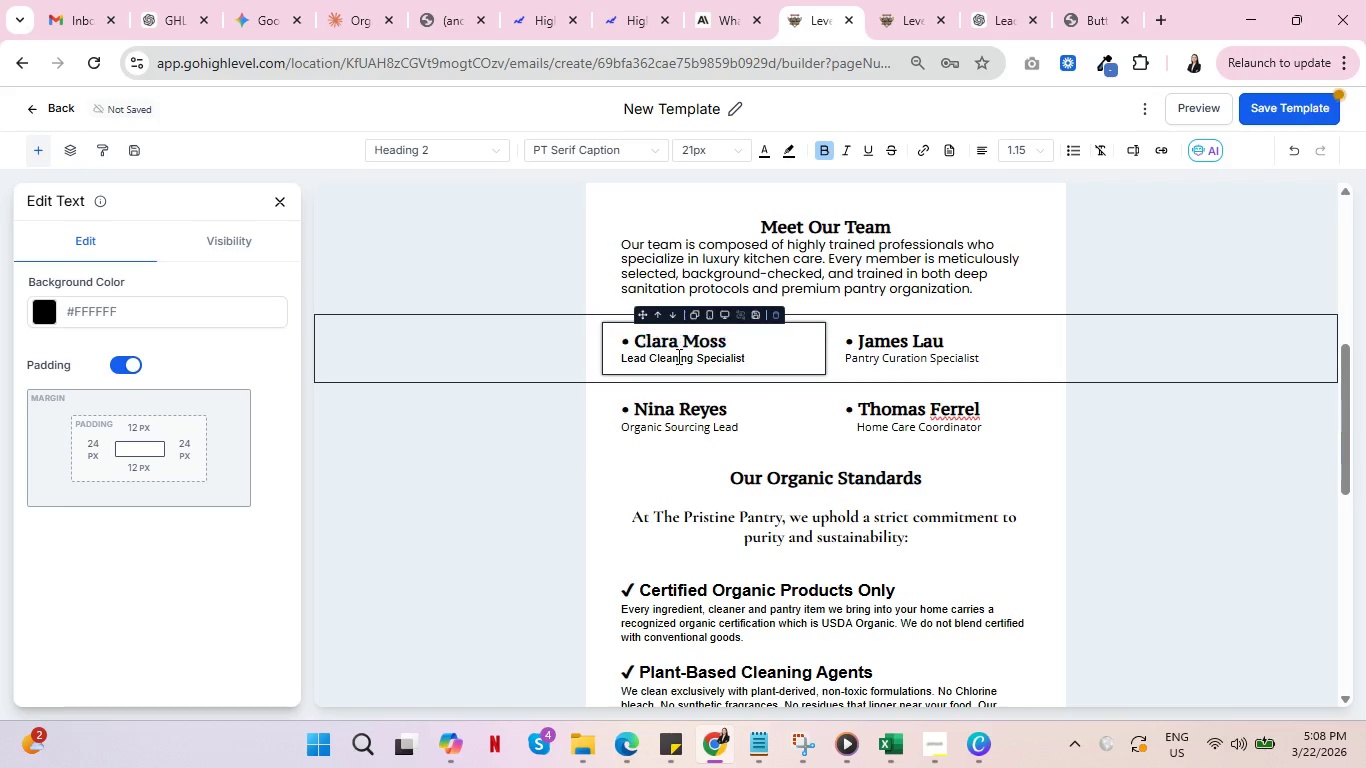 
double_click([677, 356])
 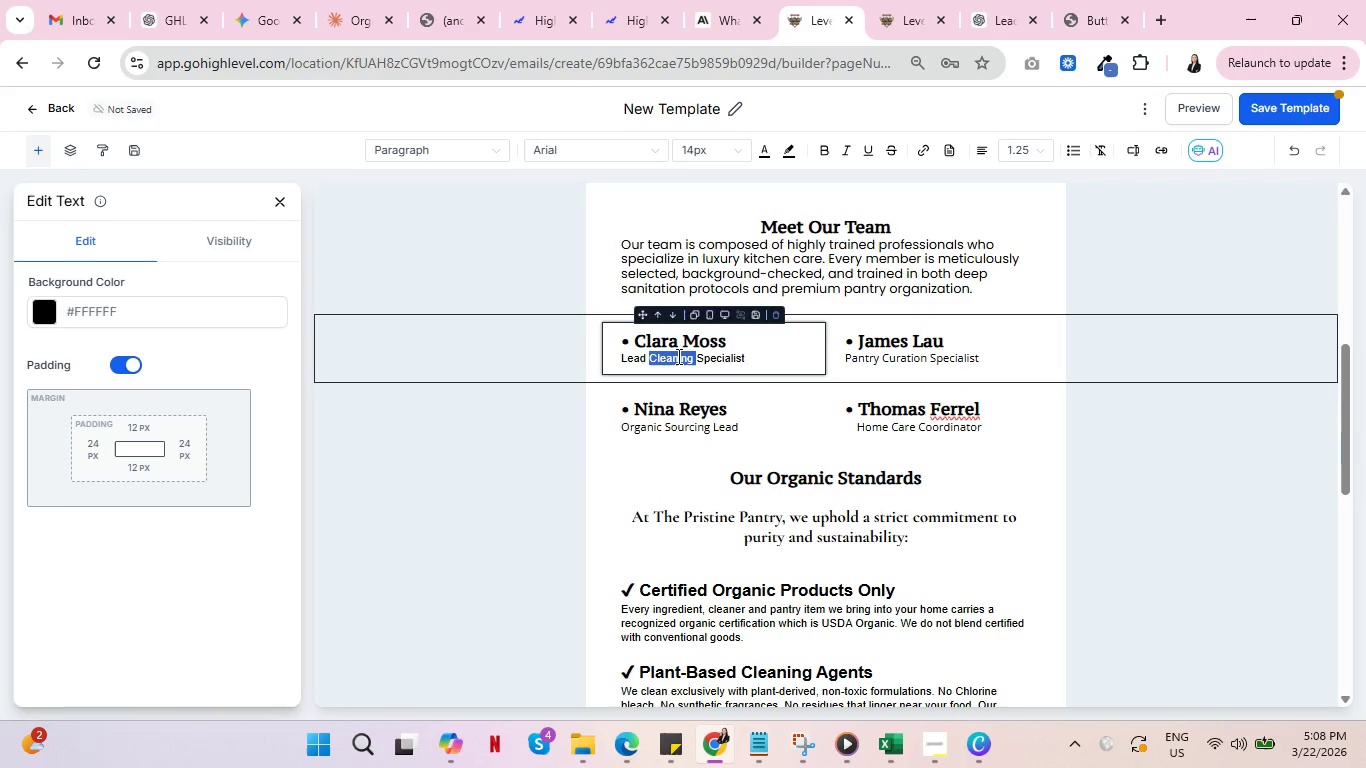 
triple_click([677, 356])
 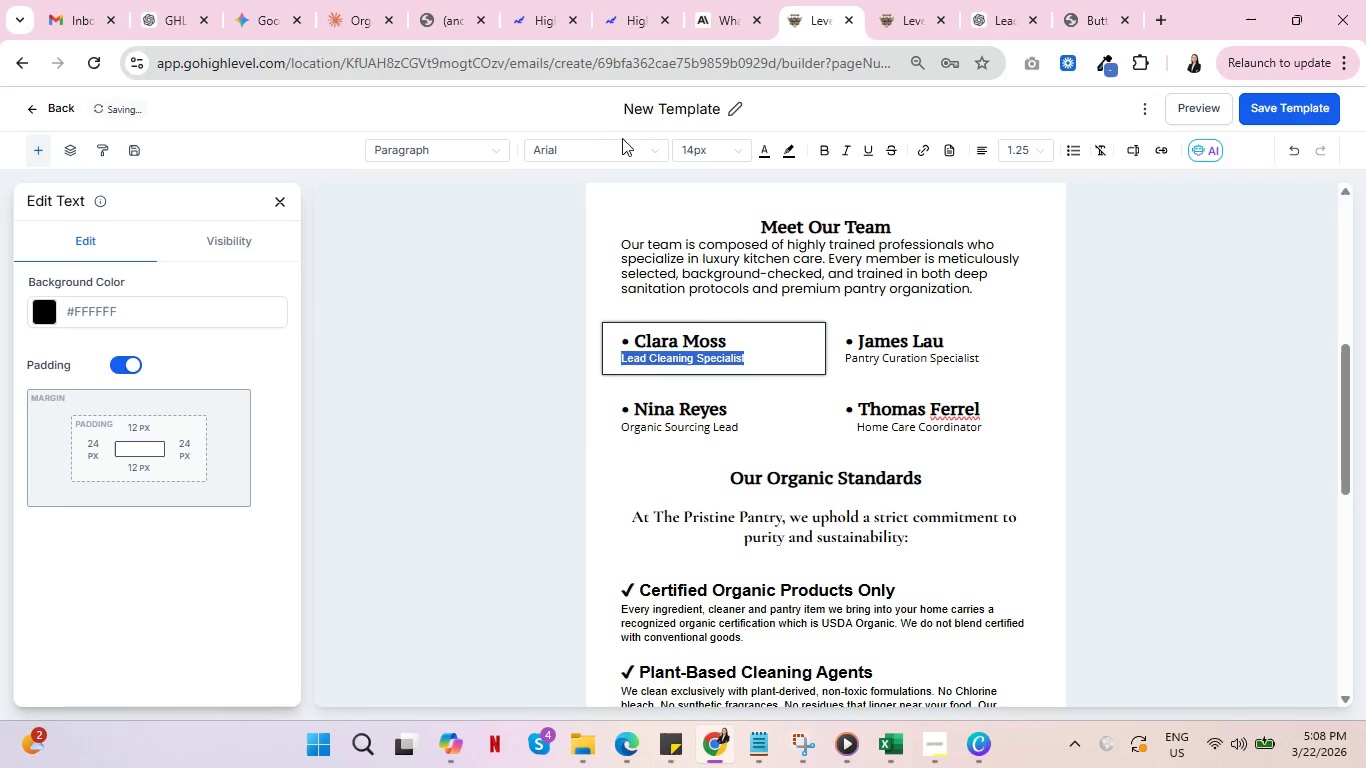 
left_click([626, 142])
 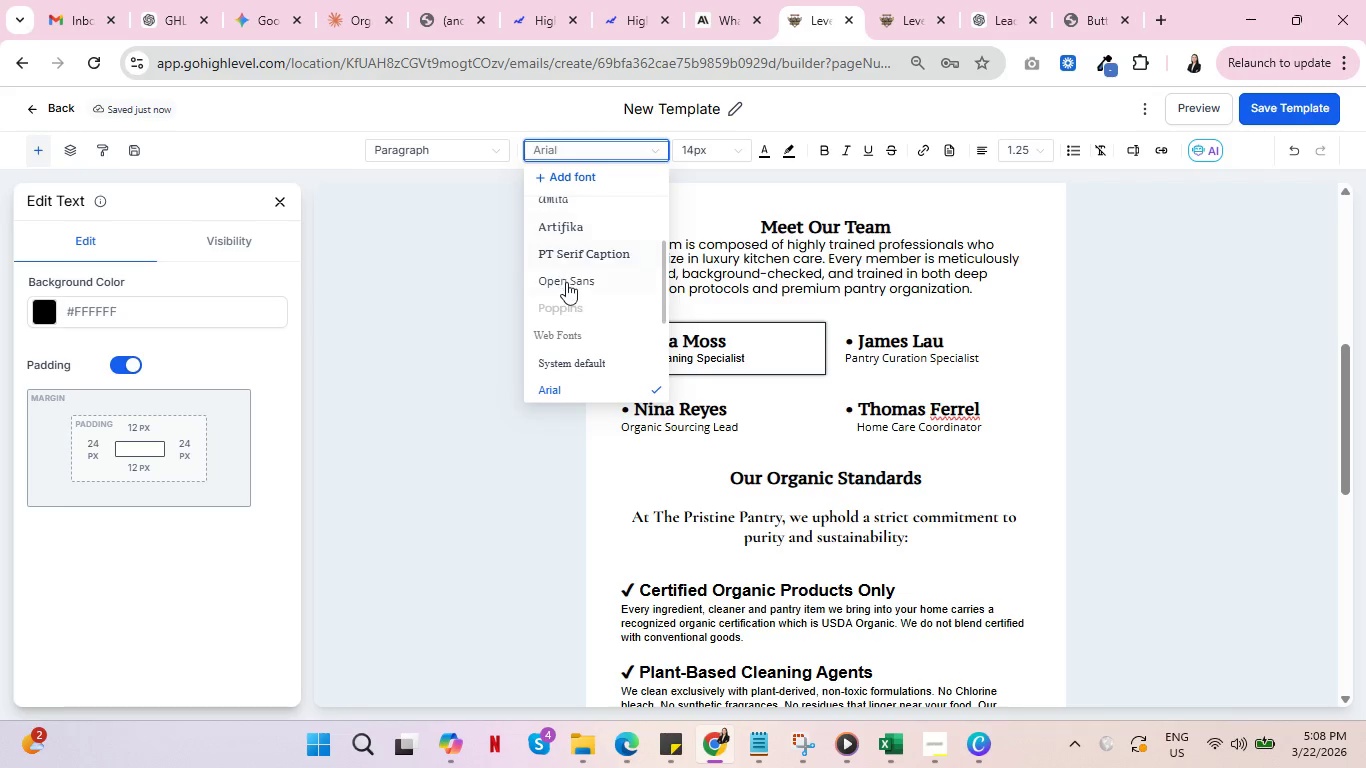 
left_click([577, 306])
 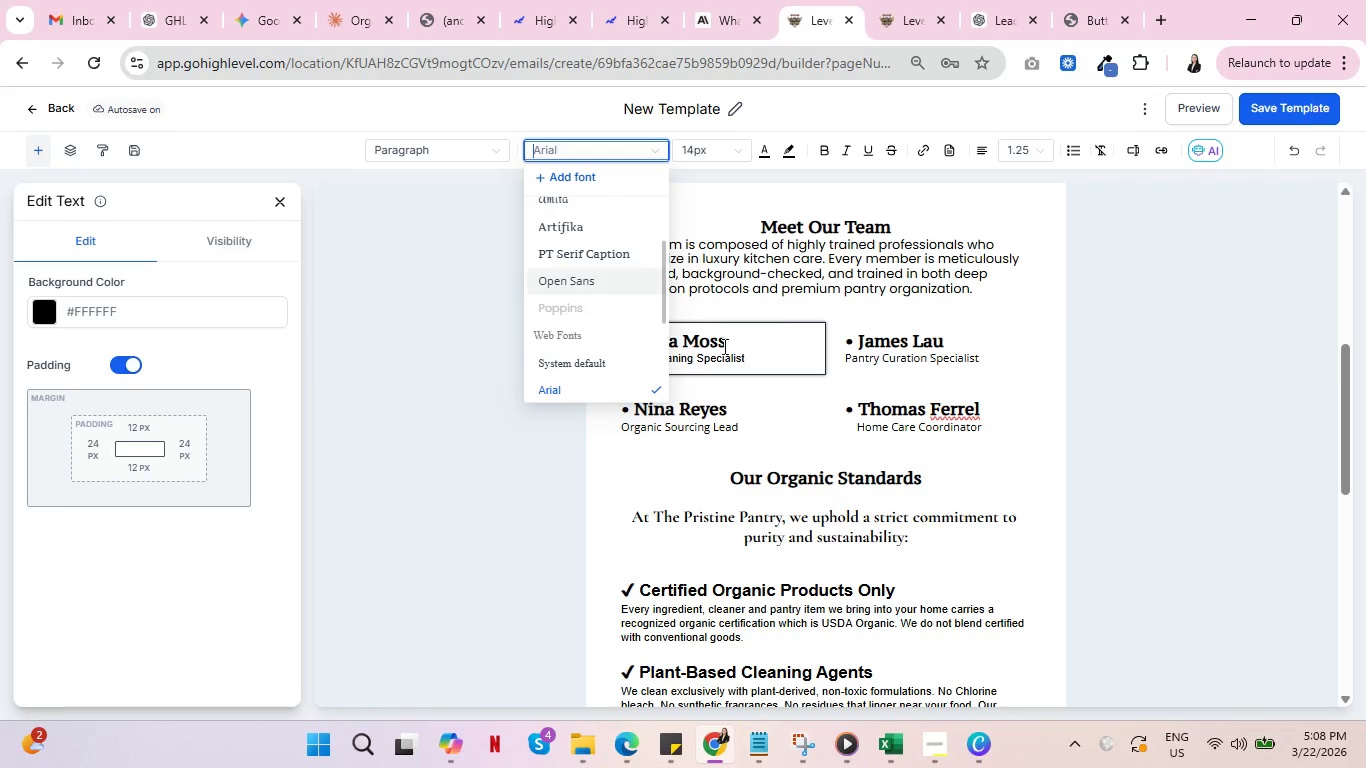 
left_click([743, 352])
 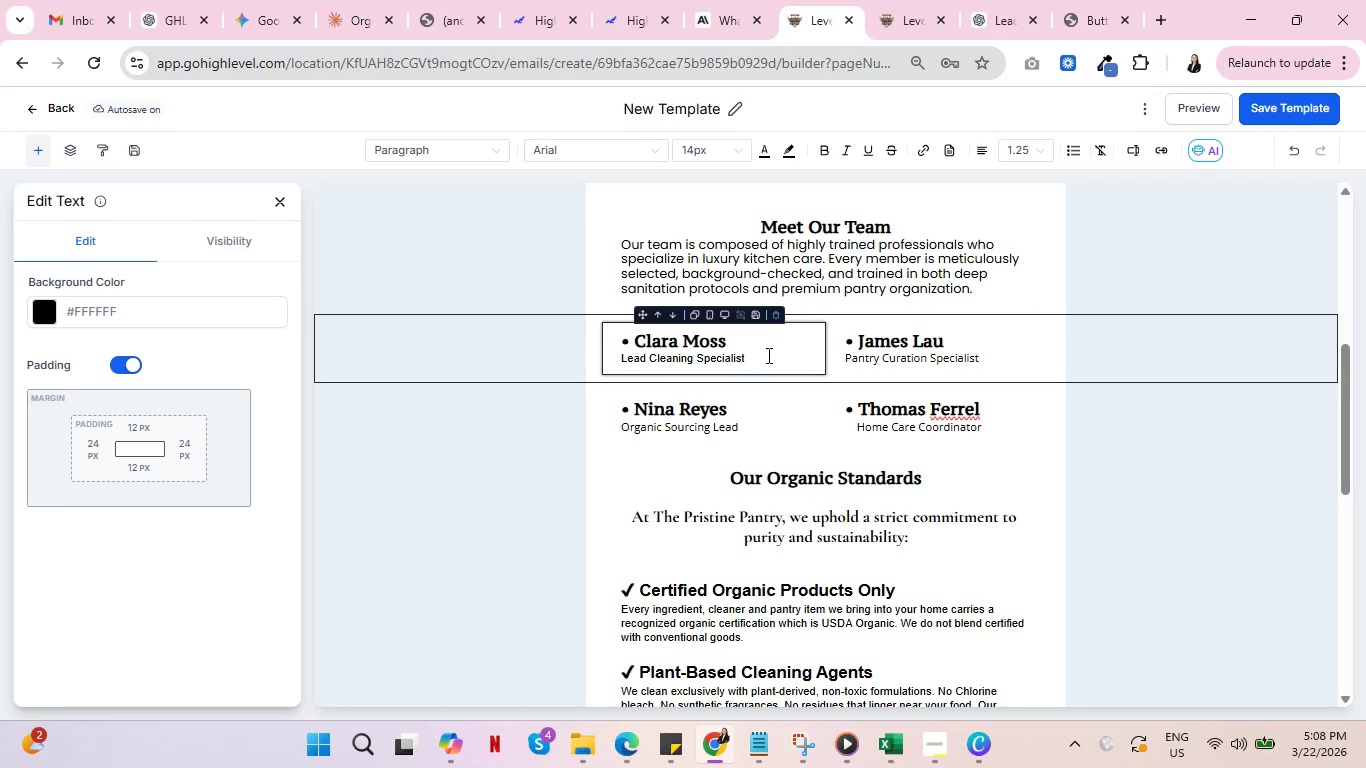 
left_click_drag(start_coordinate=[767, 355], to_coordinate=[619, 355])
 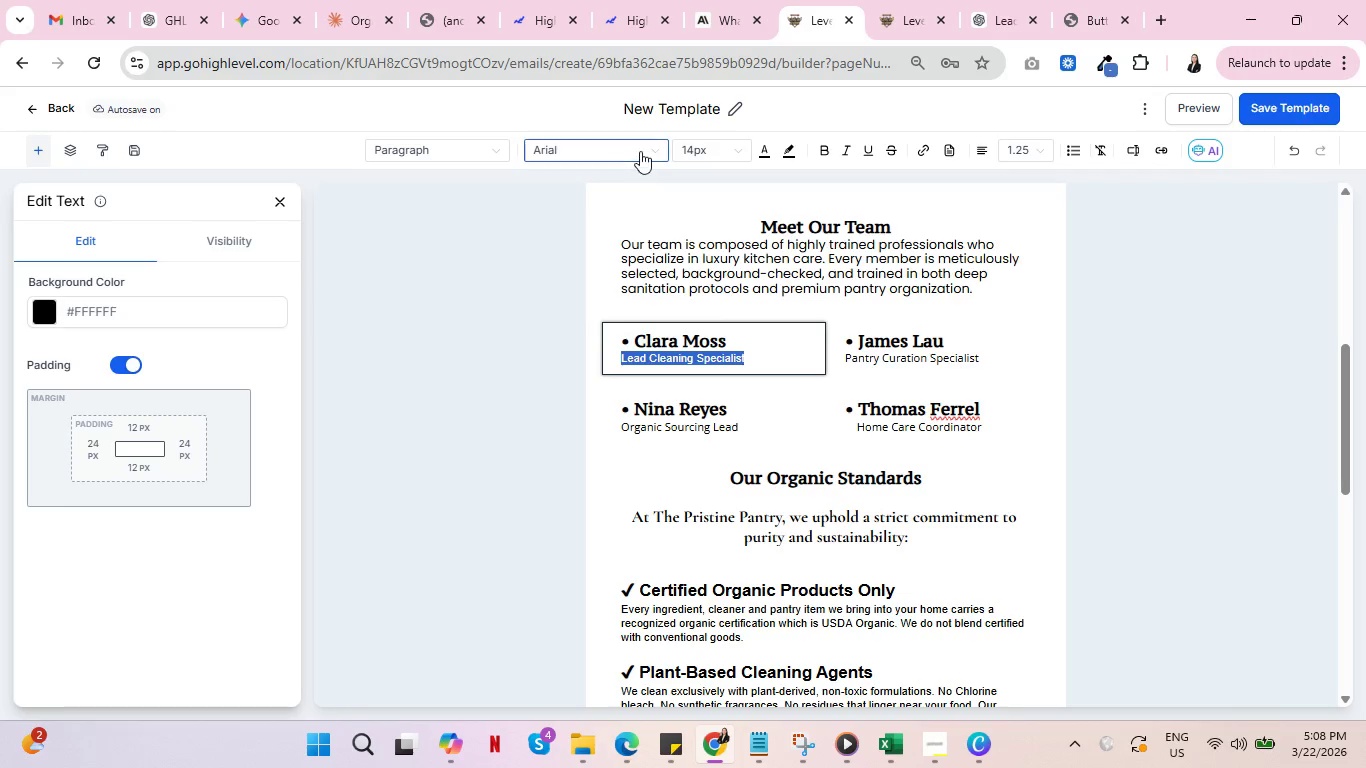 
left_click([640, 151])
 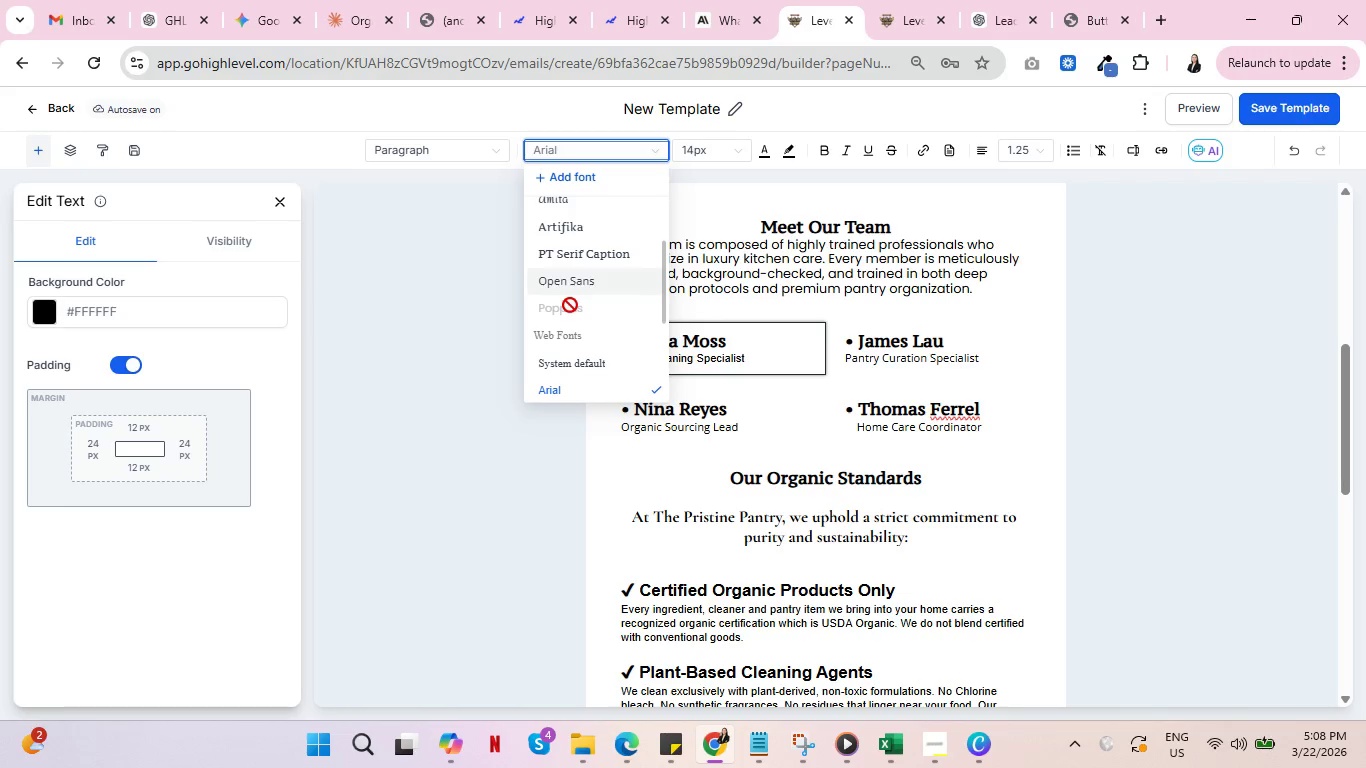 
scroll: coordinate [598, 282], scroll_direction: up, amount: 2.0
 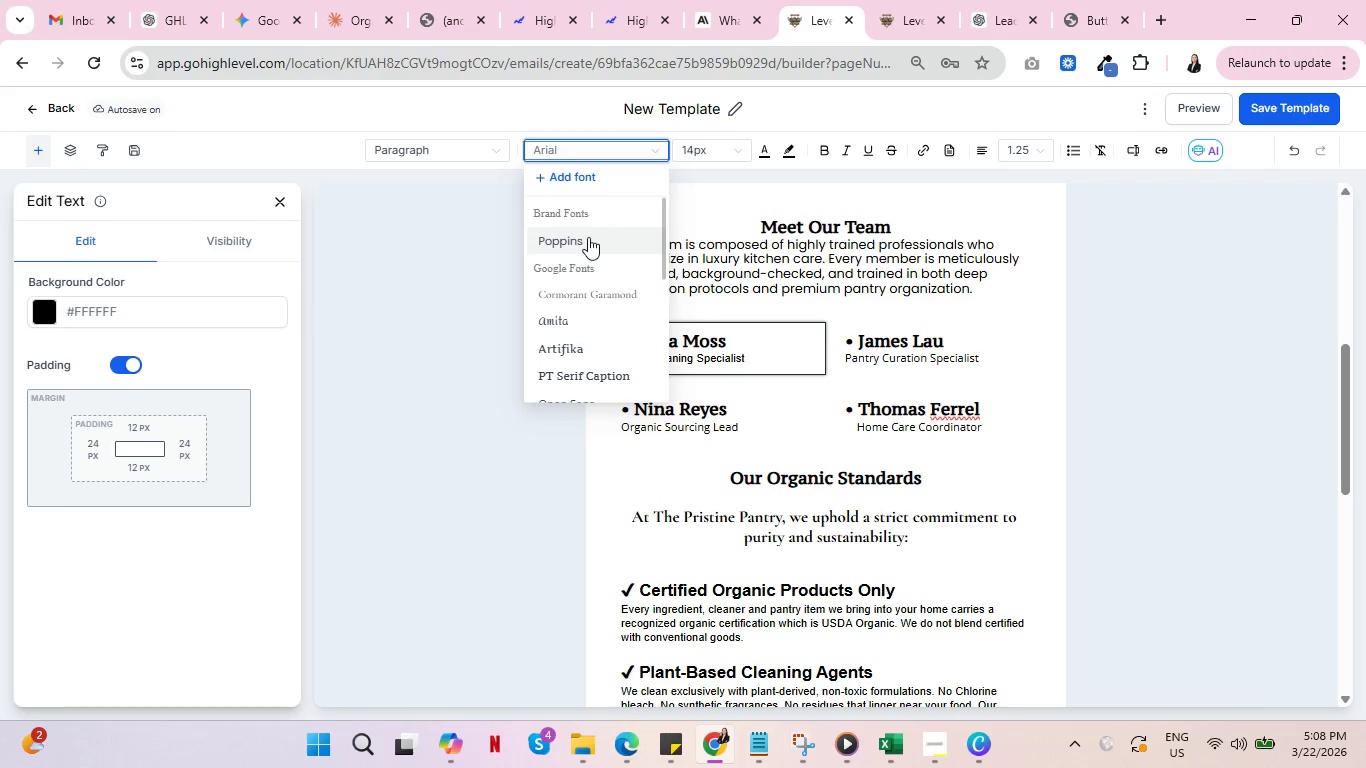 
left_click([588, 237])
 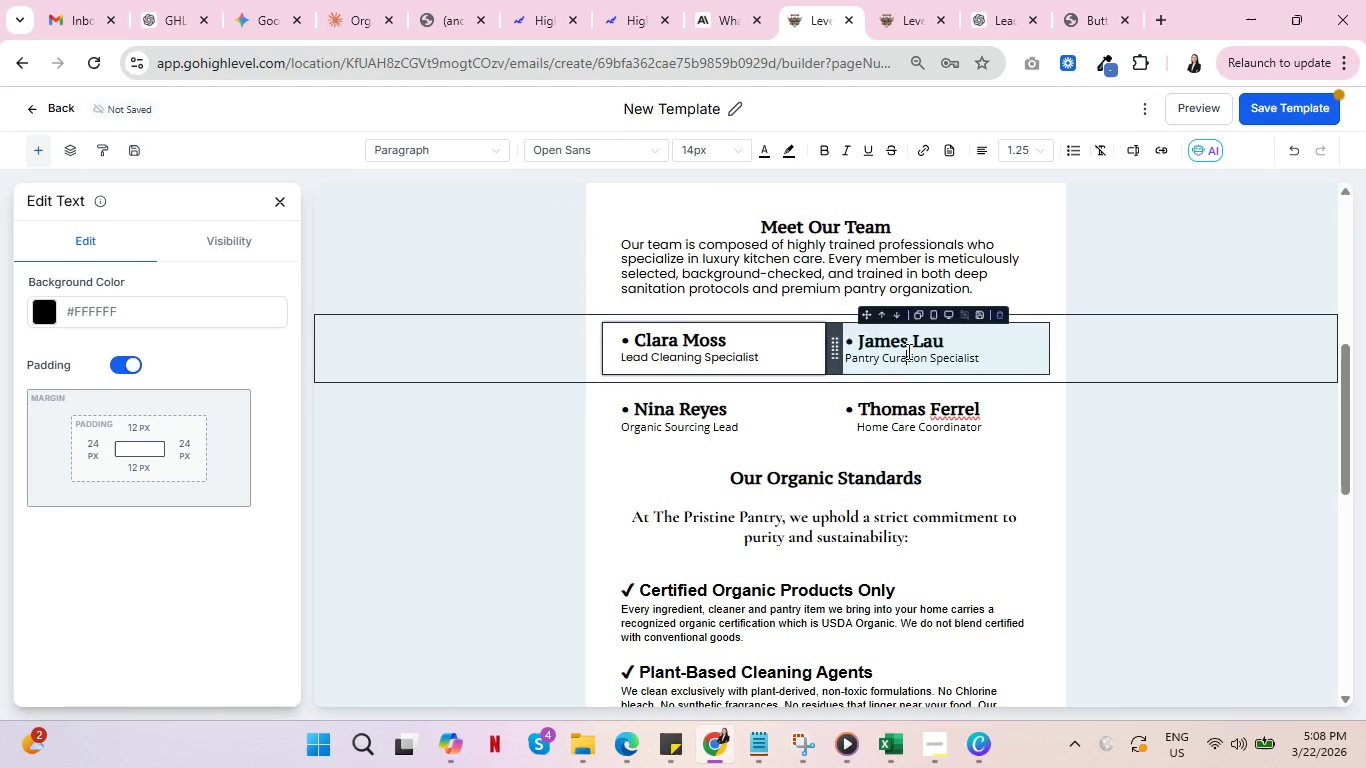 
double_click([909, 352])
 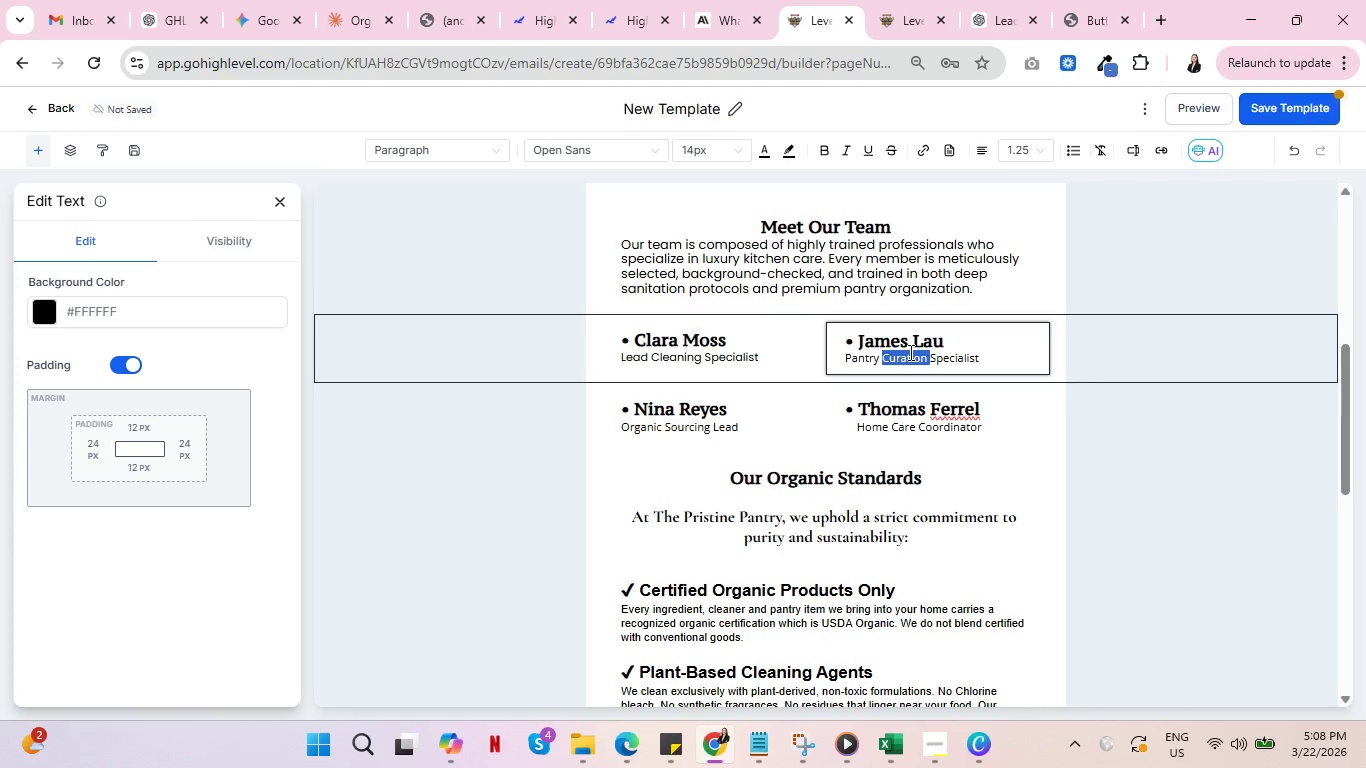 
triple_click([909, 352])
 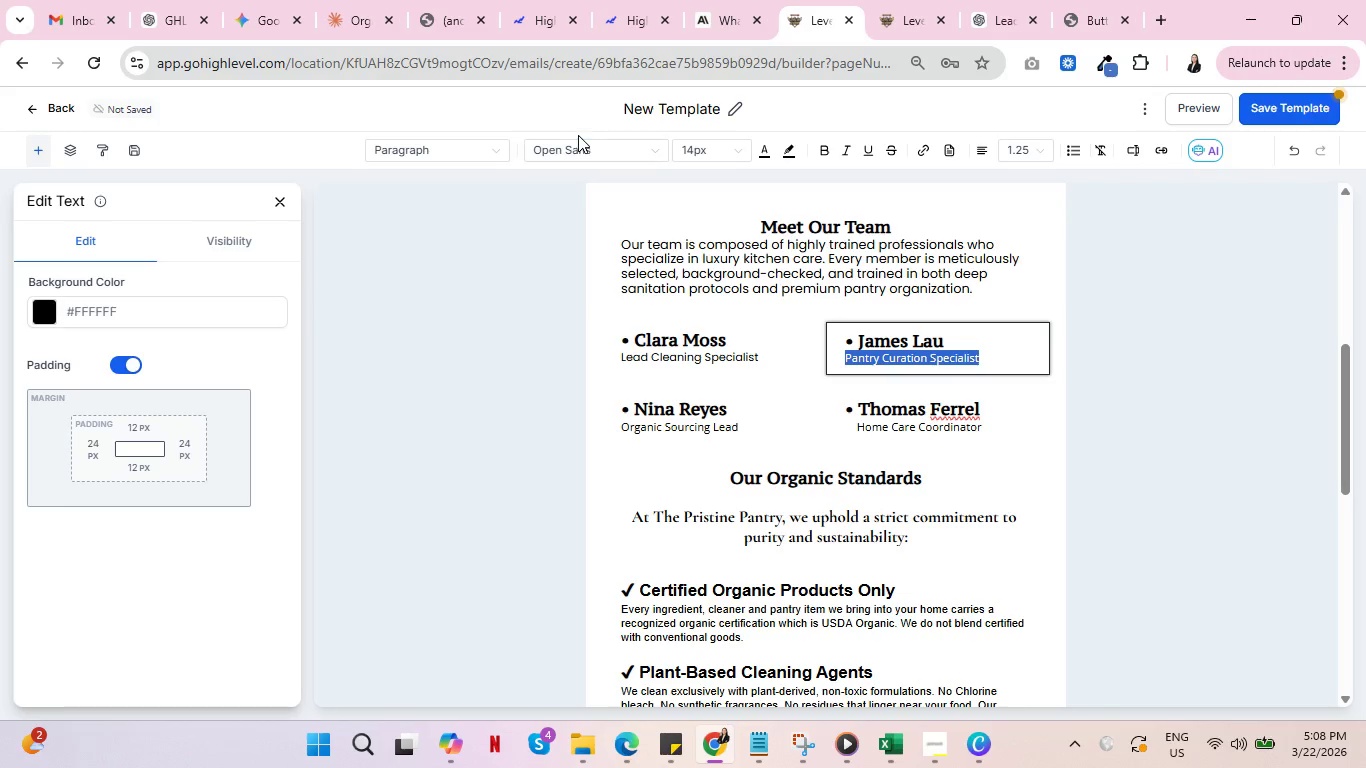 
left_click([596, 145])
 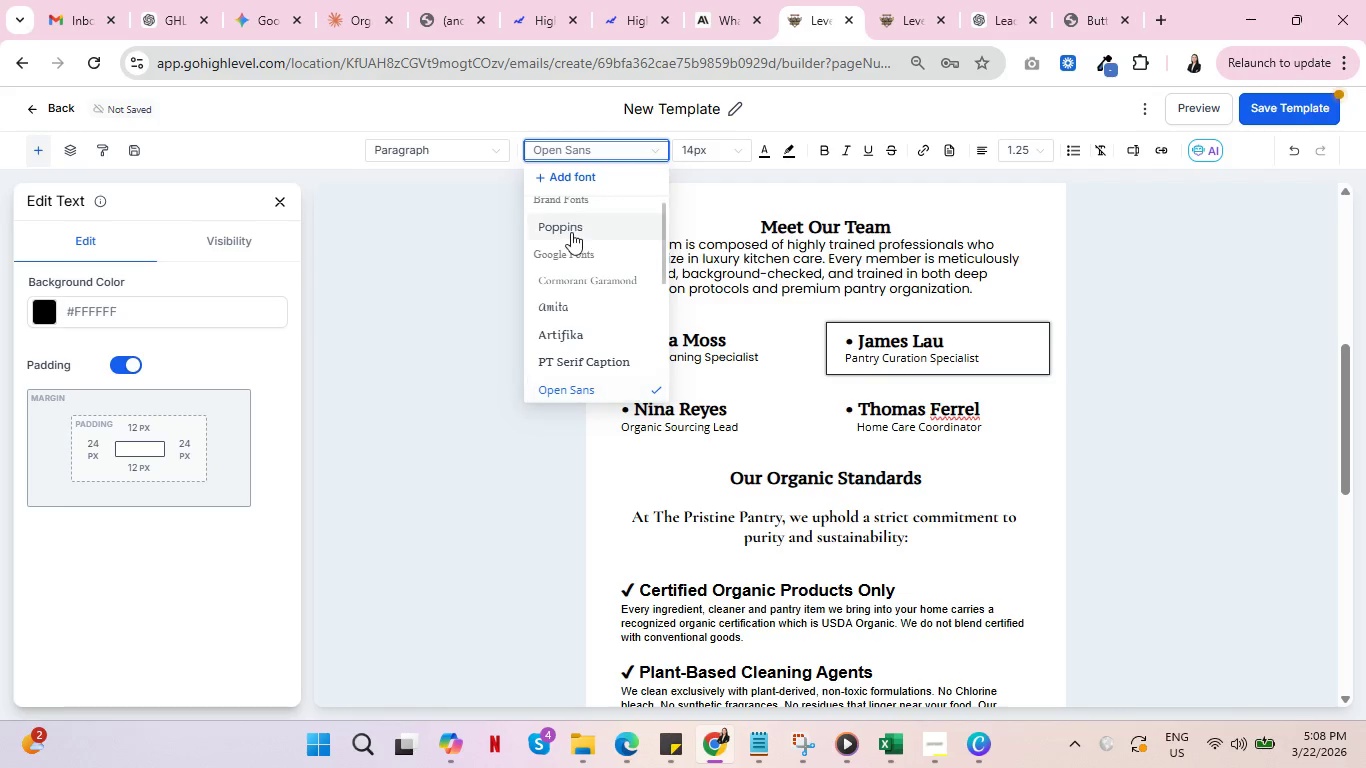 
left_click([571, 232])
 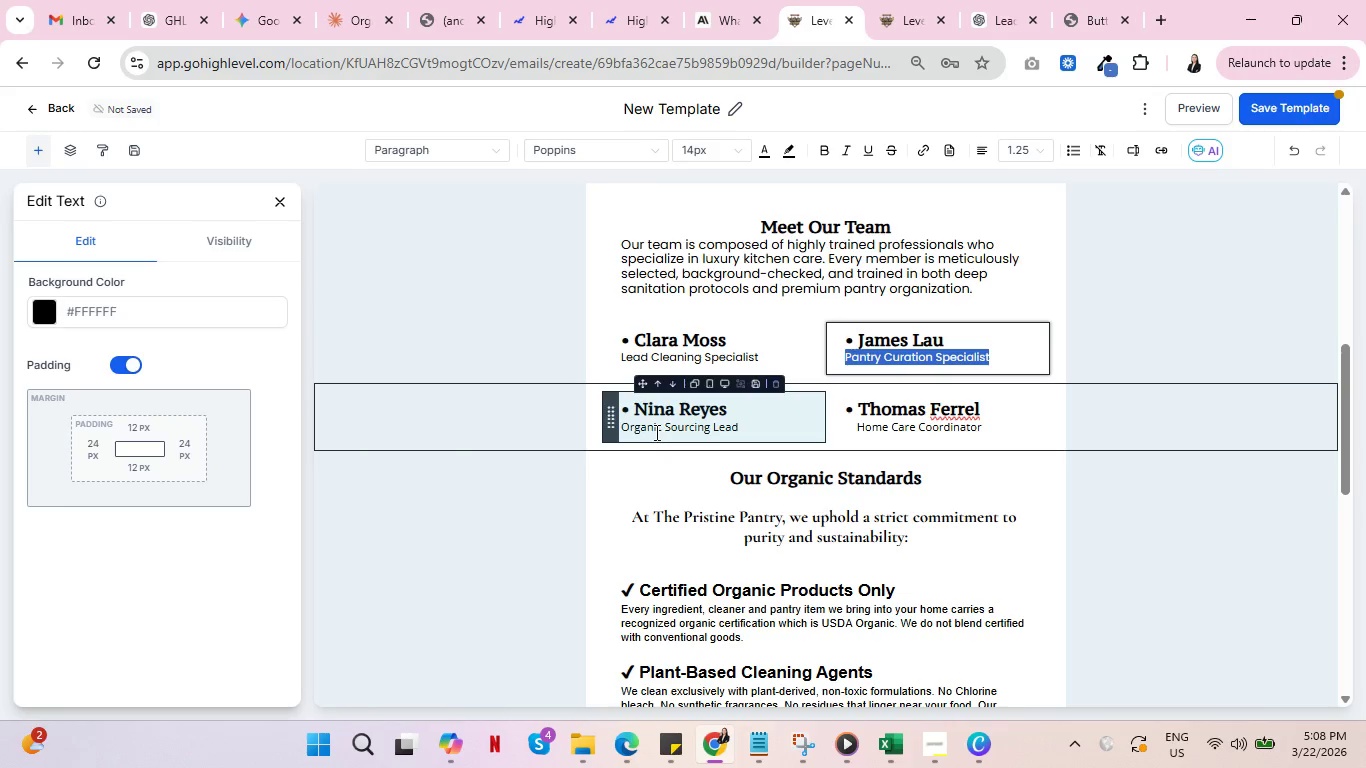 
double_click([655, 430])
 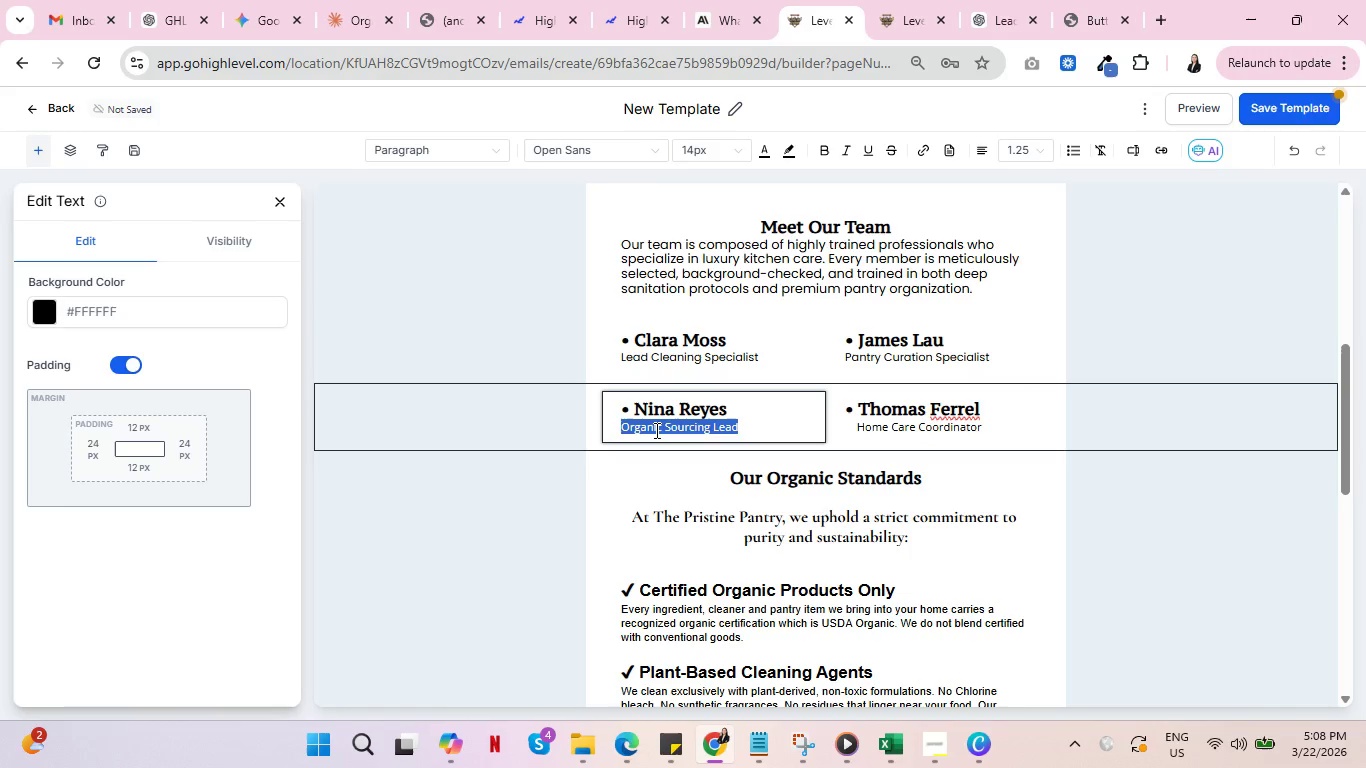 
triple_click([655, 430])
 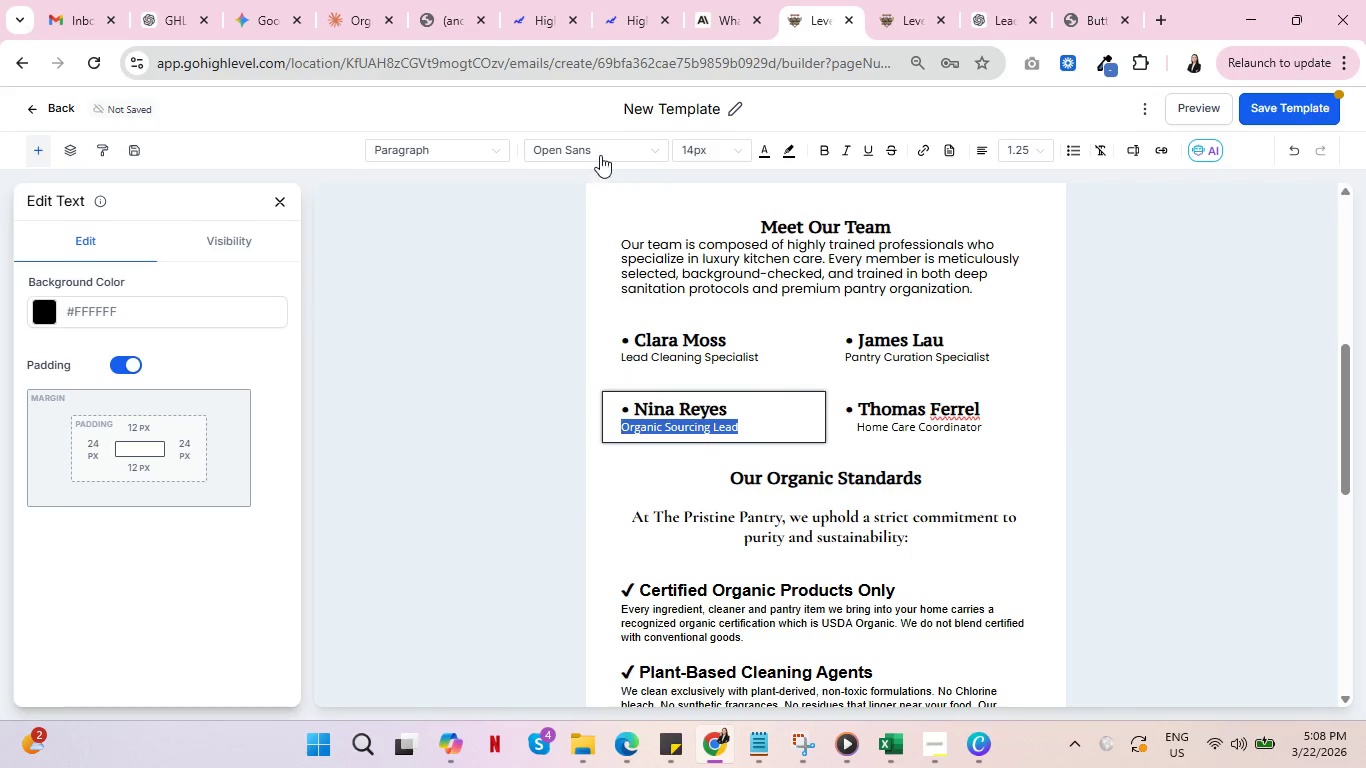 
left_click([611, 139])
 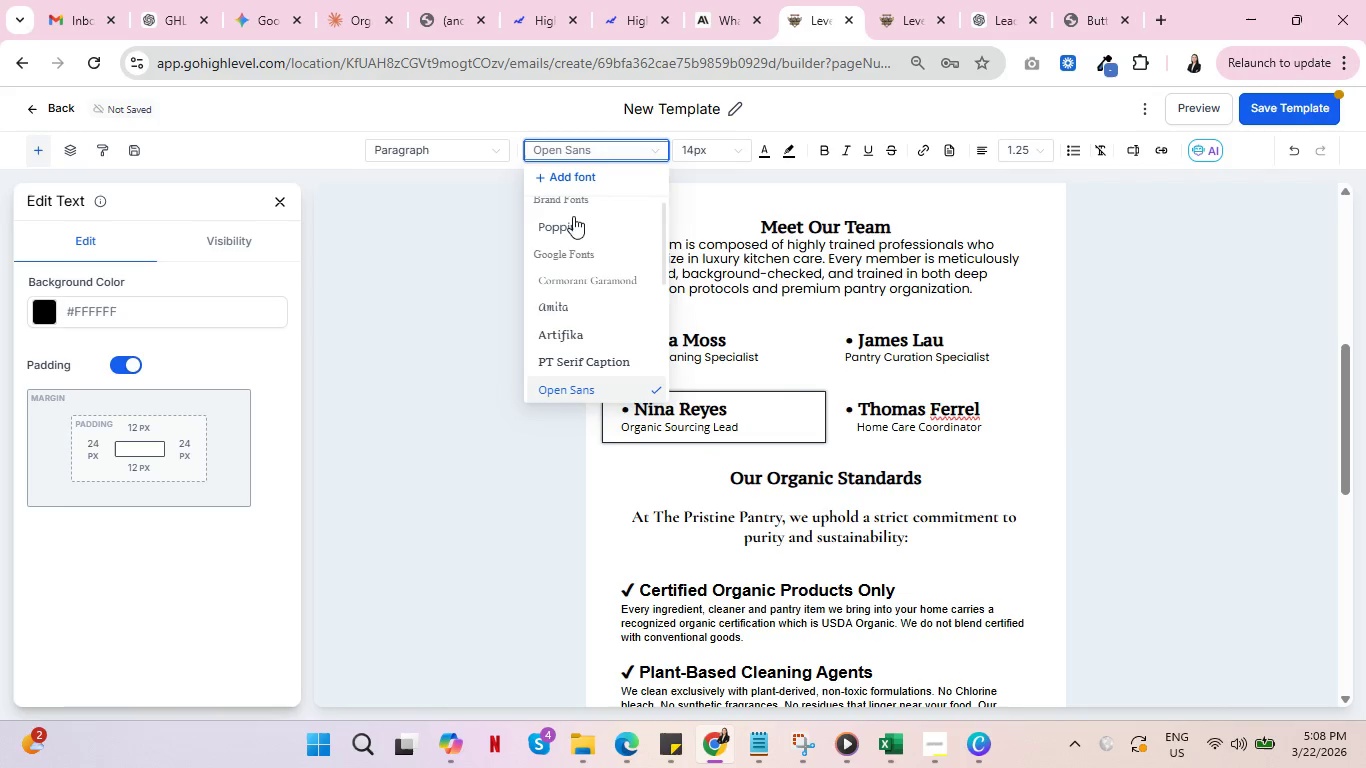 
left_click([573, 229])
 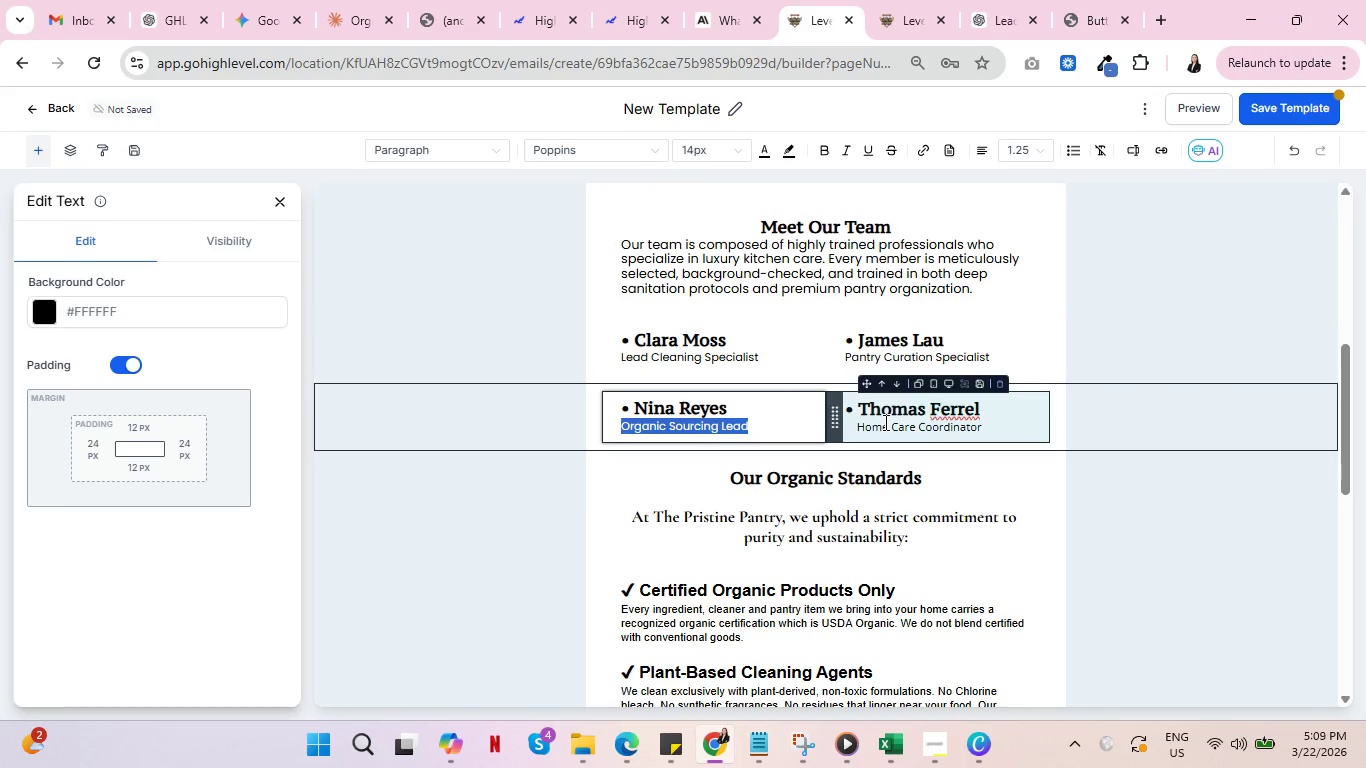 
double_click([884, 422])
 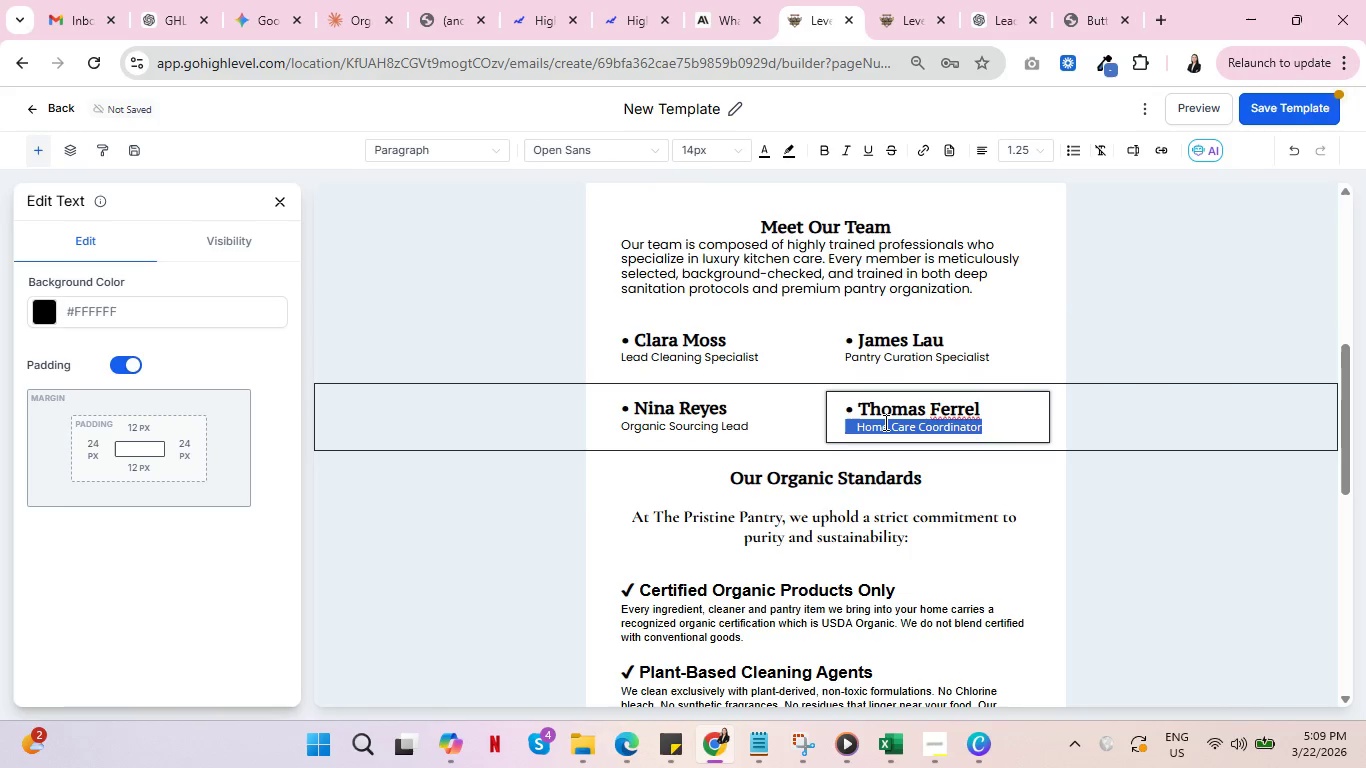 
triple_click([884, 422])
 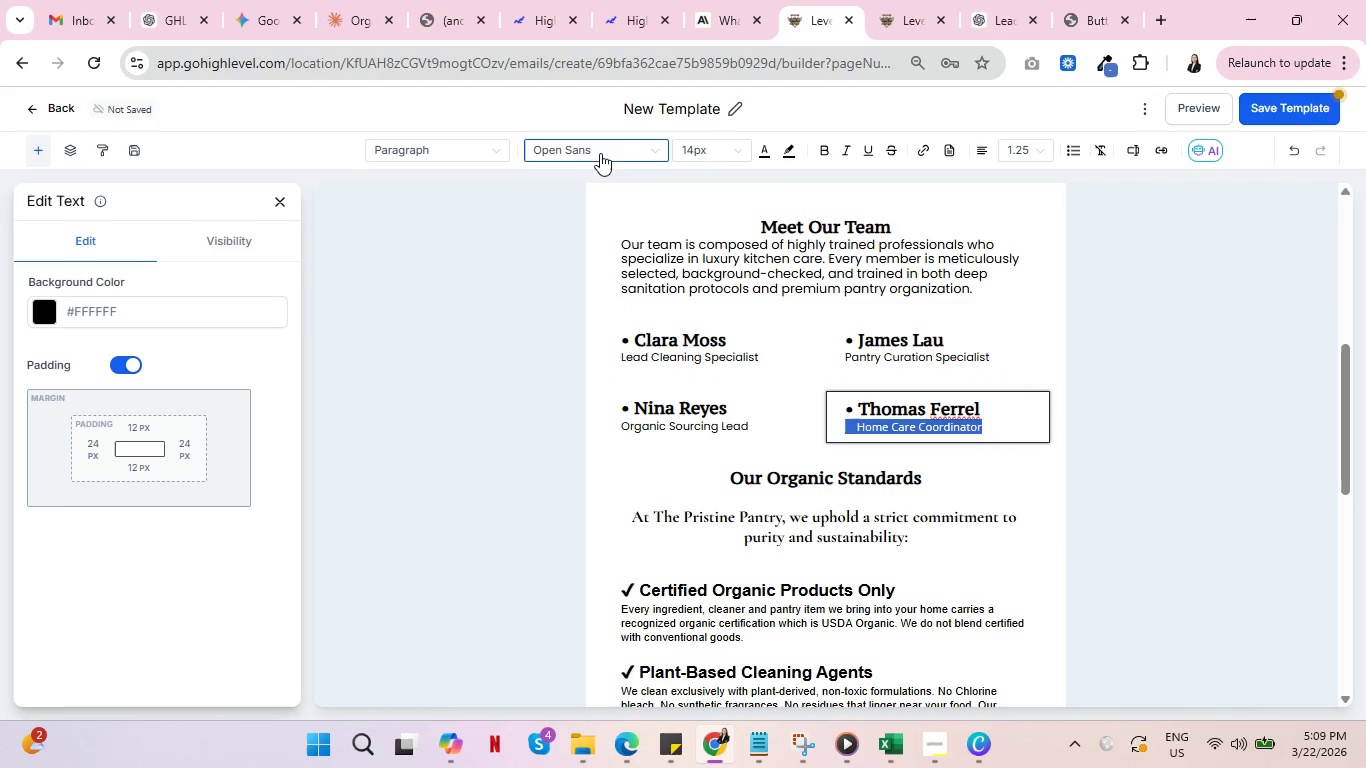 
left_click([603, 146])
 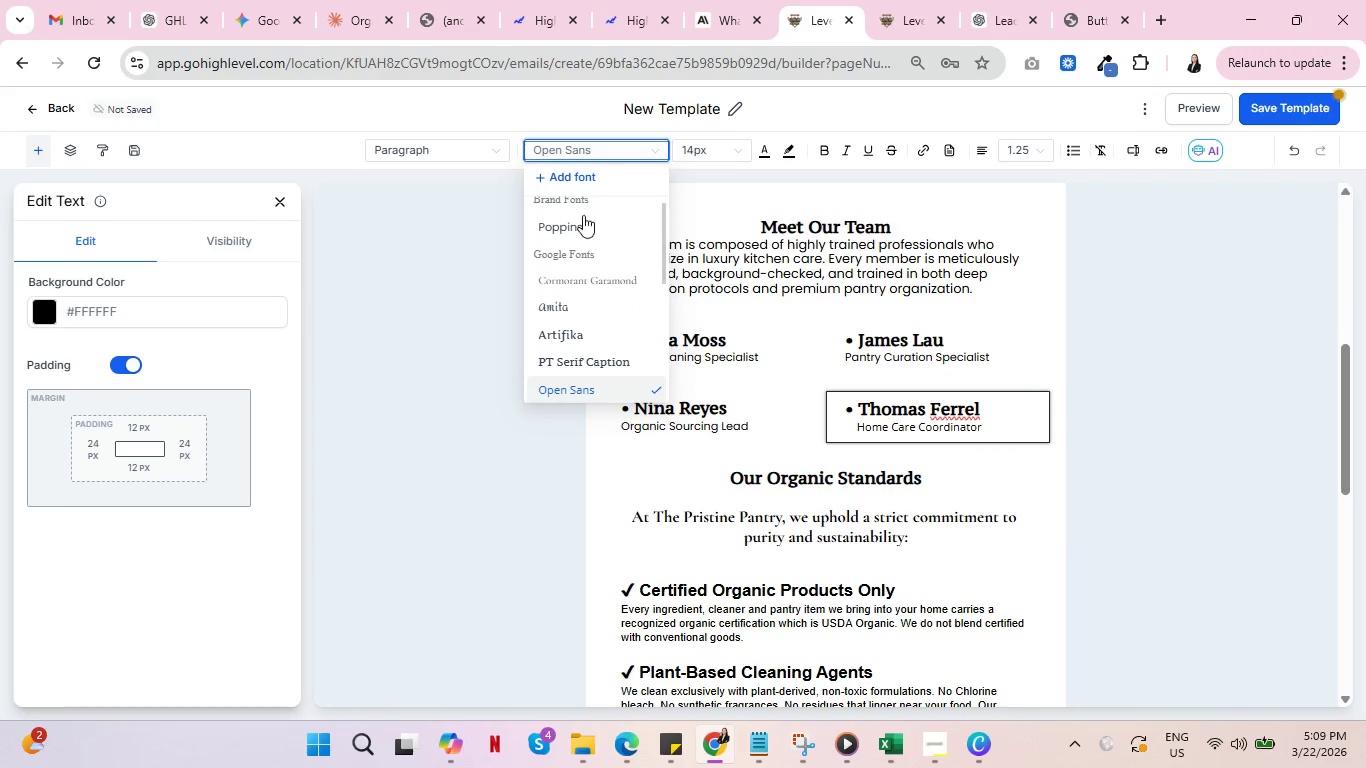 
left_click([582, 227])
 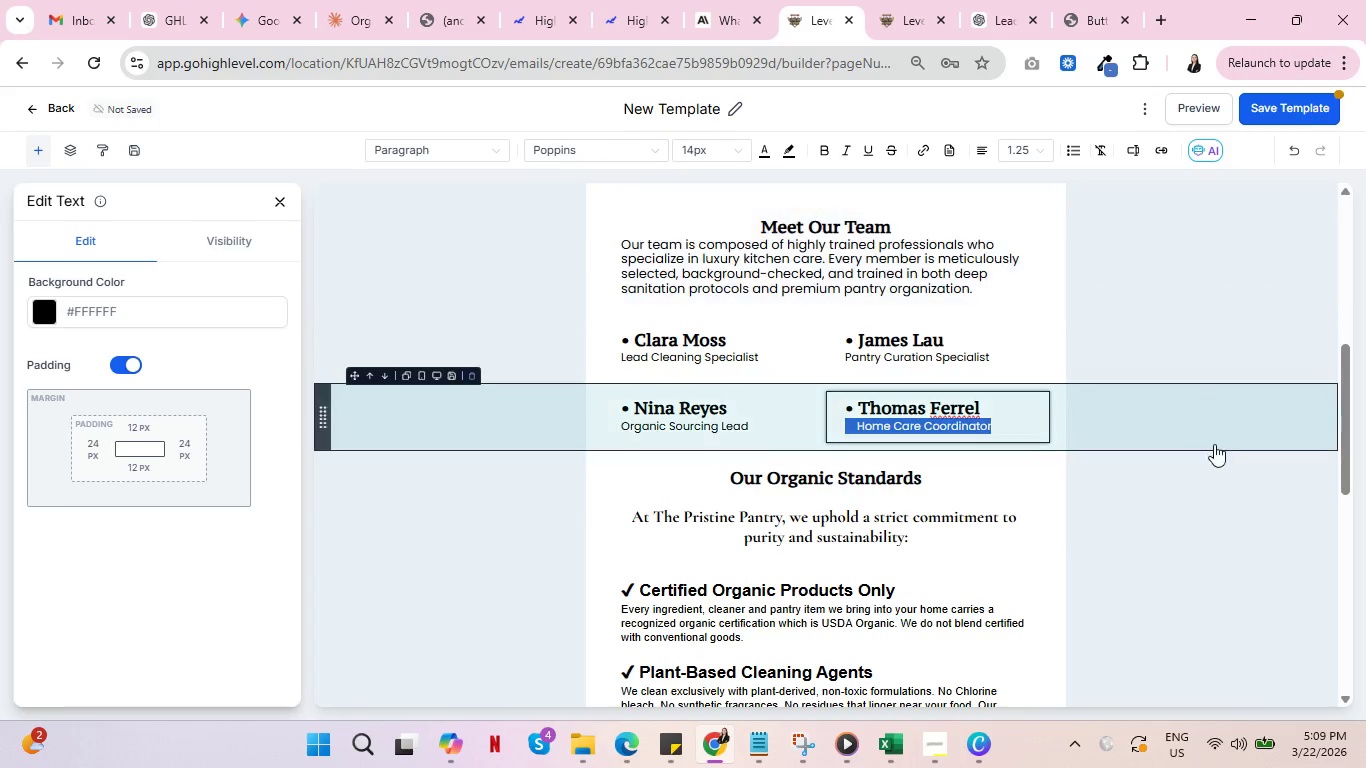 
left_click([1214, 444])
 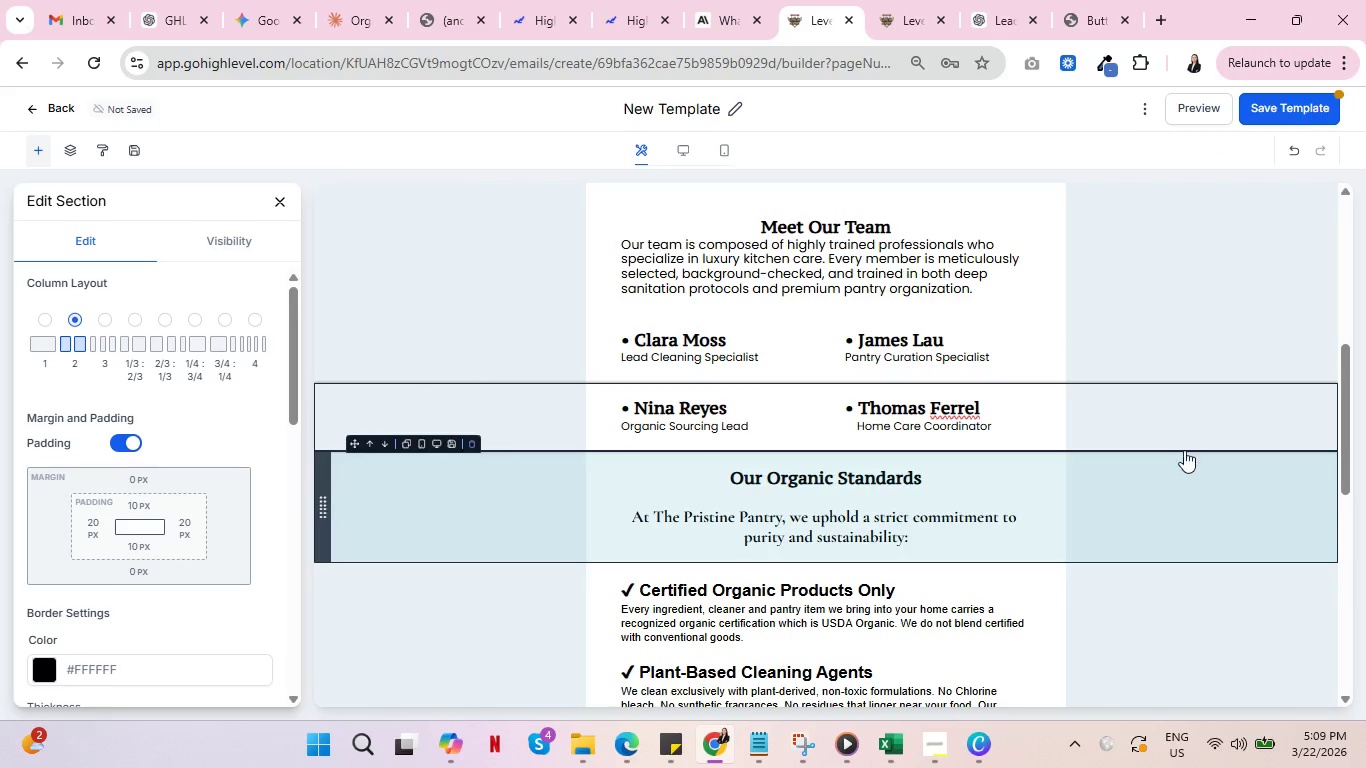 
scroll: coordinate [1179, 451], scroll_direction: down, amount: 1.0
 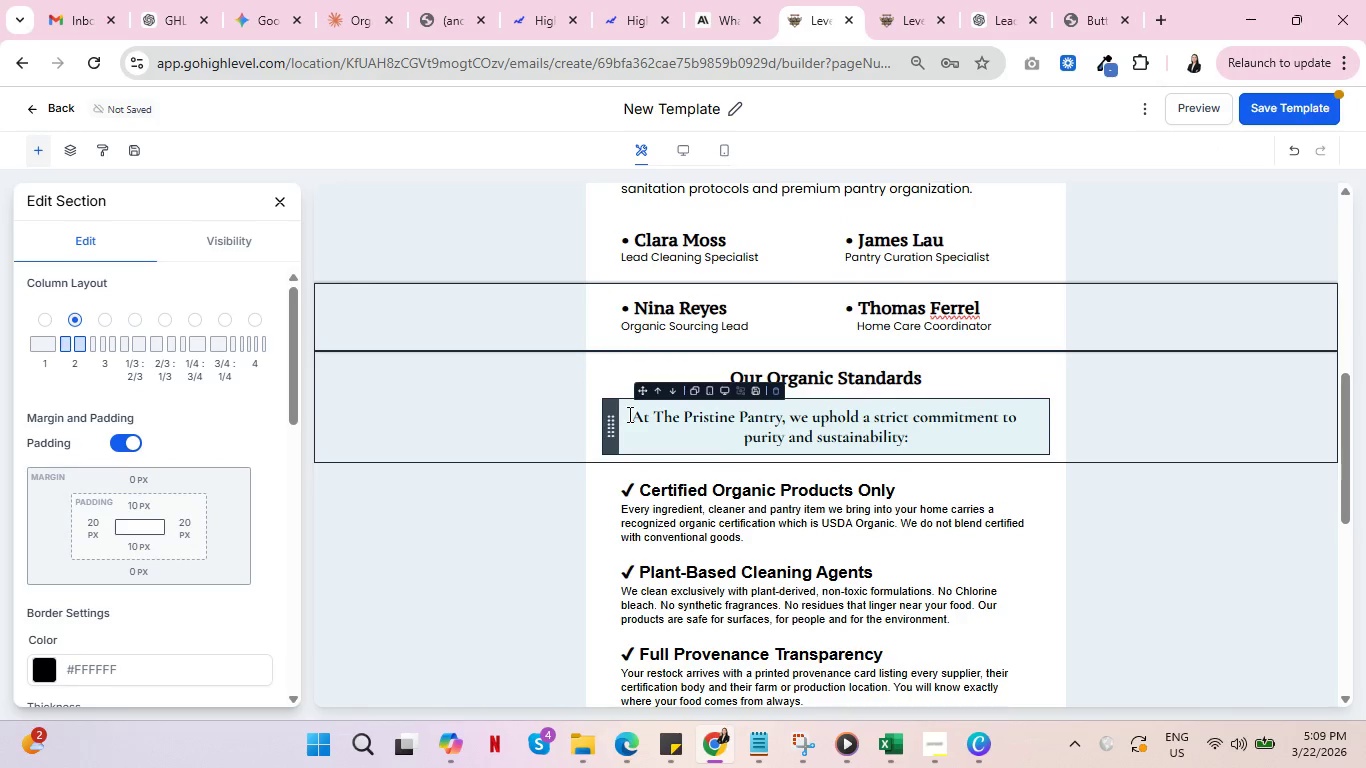 
left_click_drag(start_coordinate=[631, 414], to_coordinate=[920, 455])
 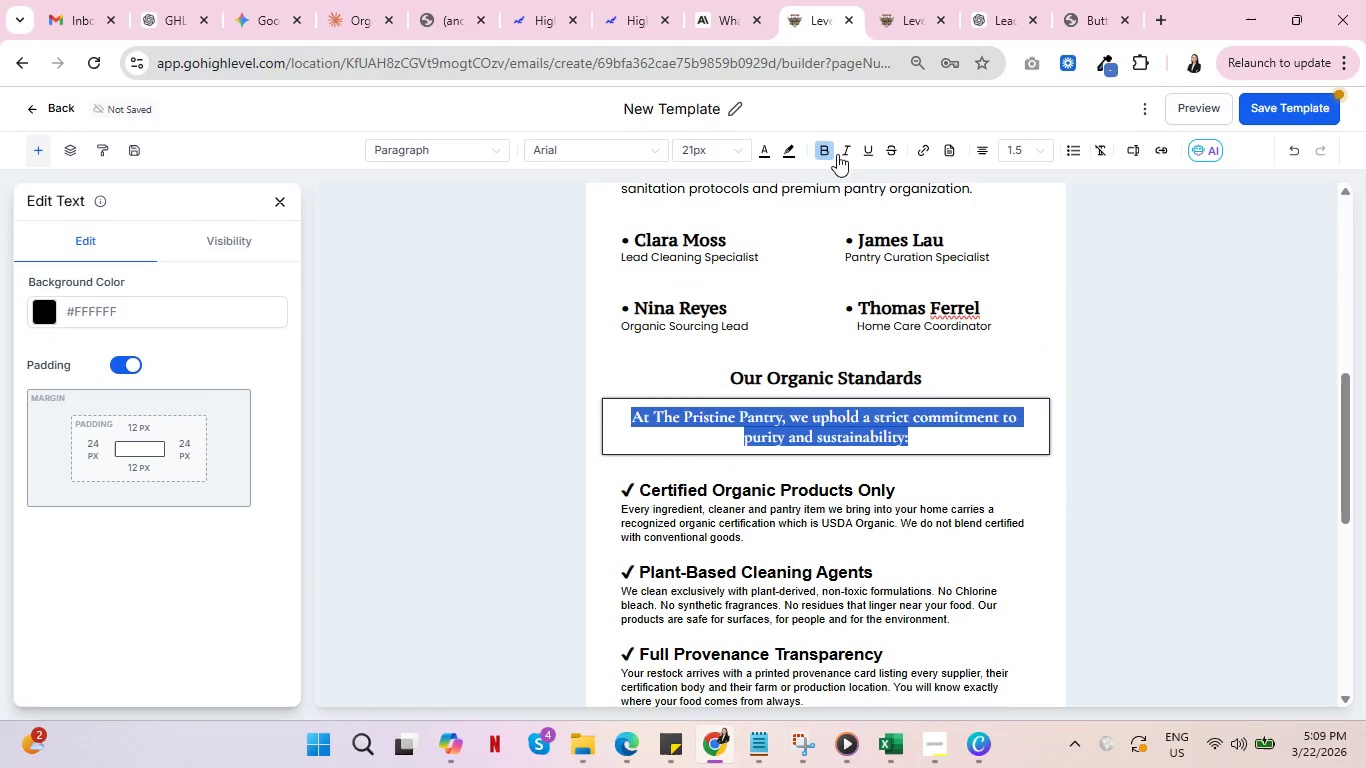 
left_click([842, 155])
 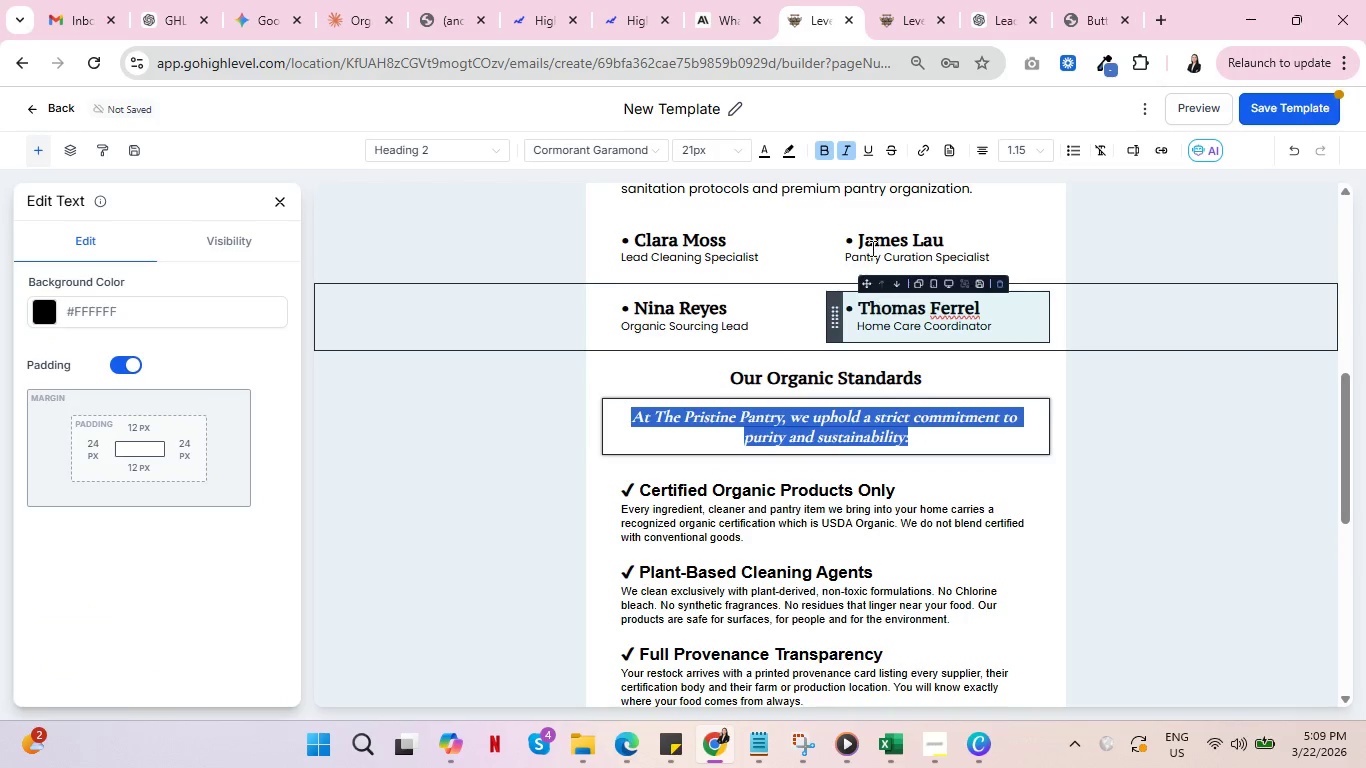 
left_click([828, 147])
 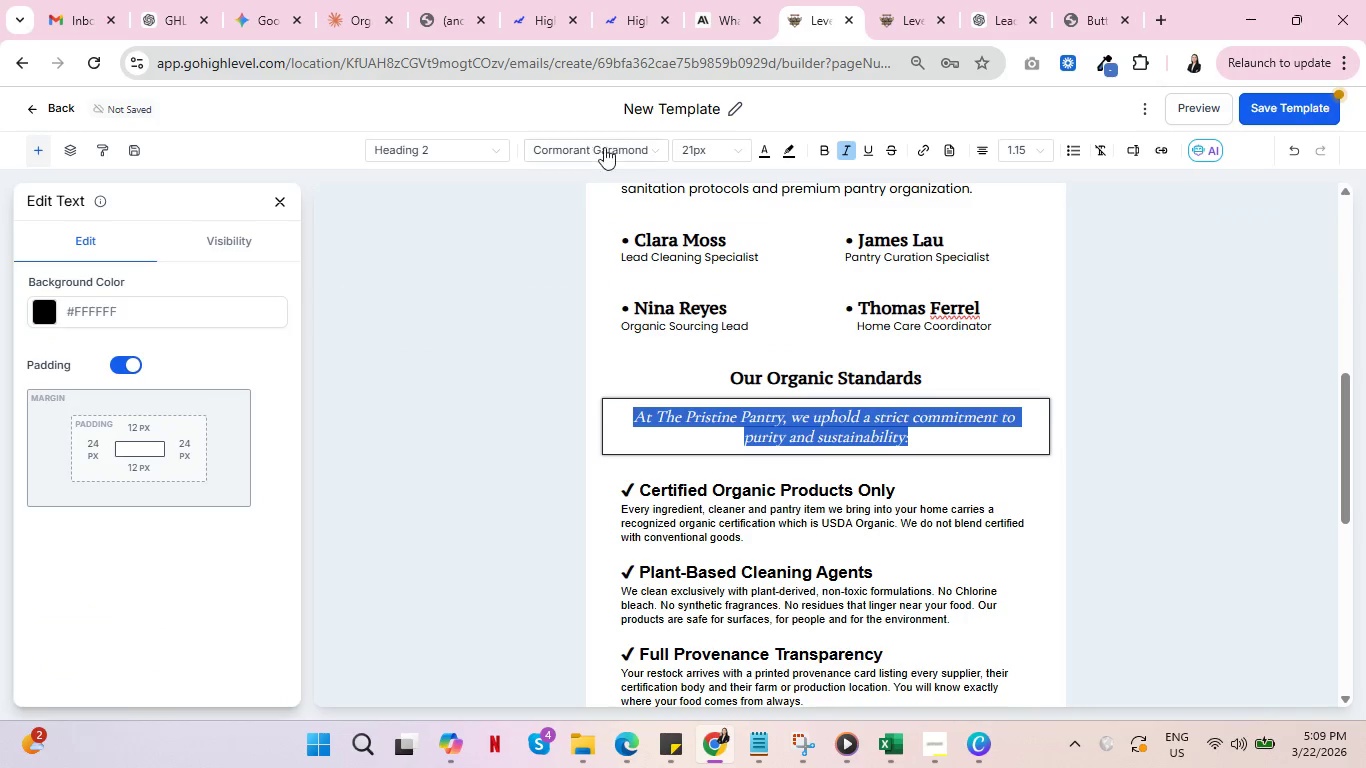 
left_click([649, 149])
 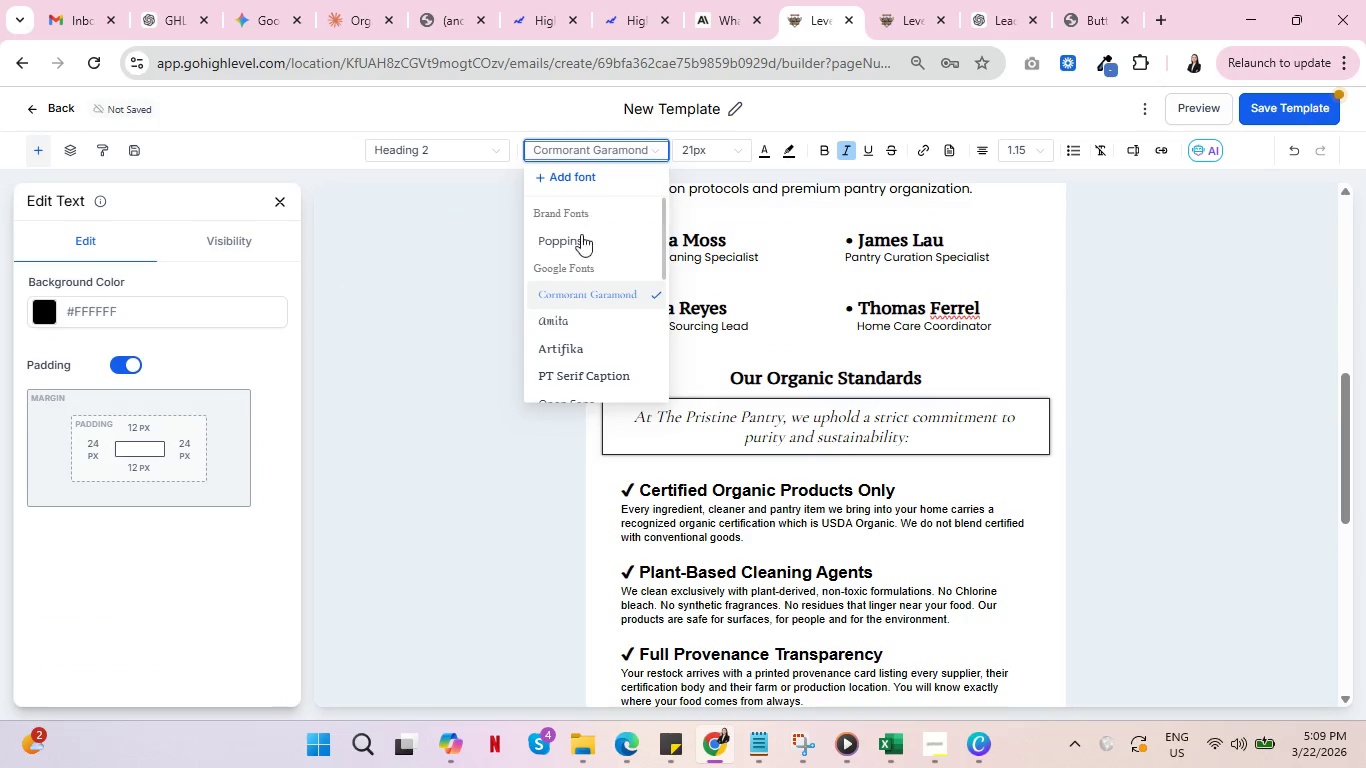 
left_click([584, 241])
 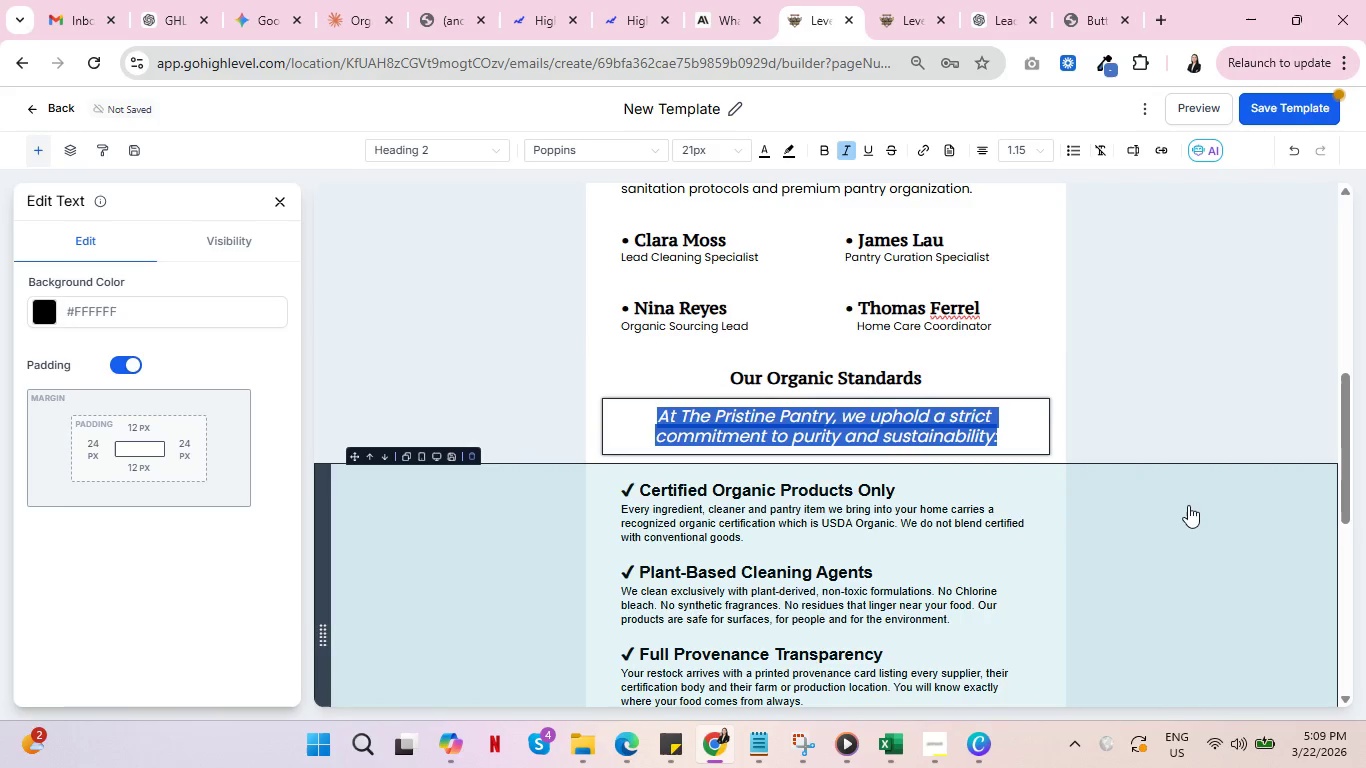 
left_click([707, 147])
 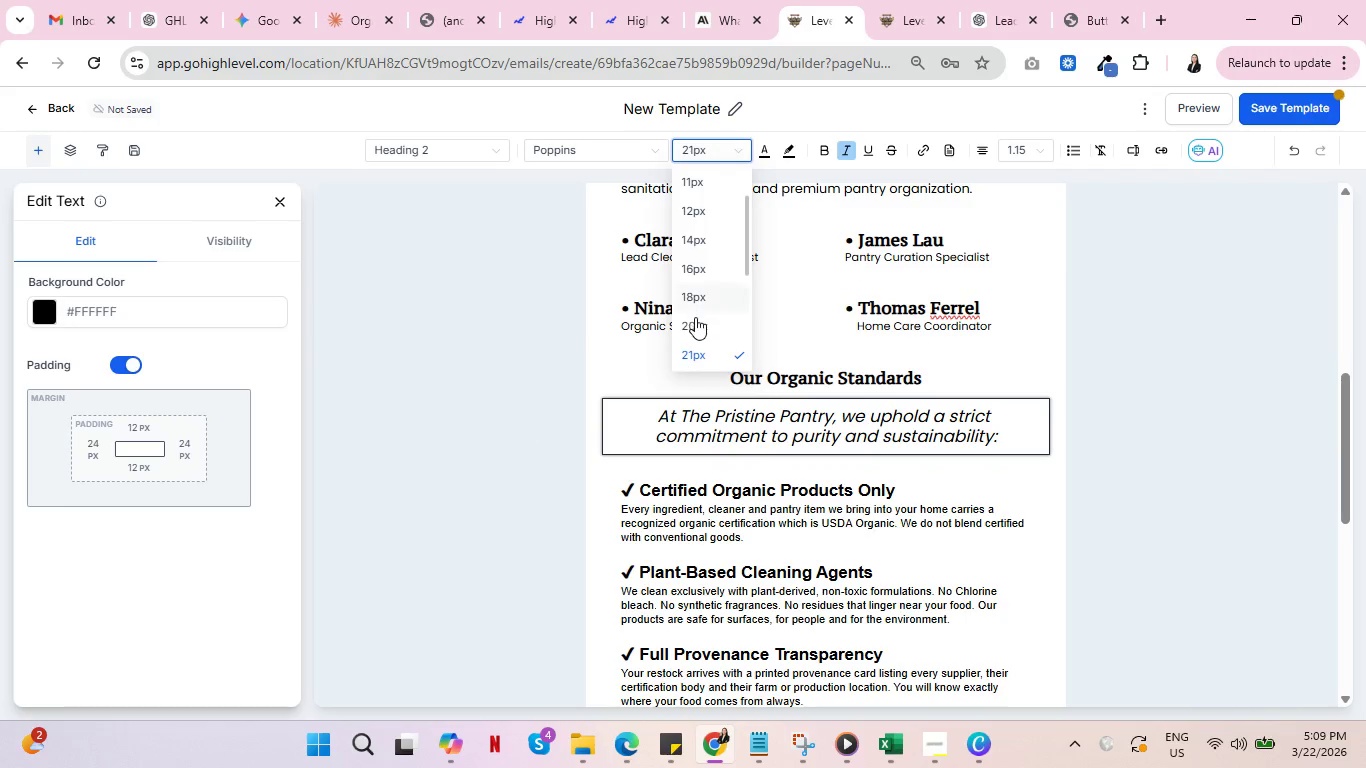 
left_click([695, 318])
 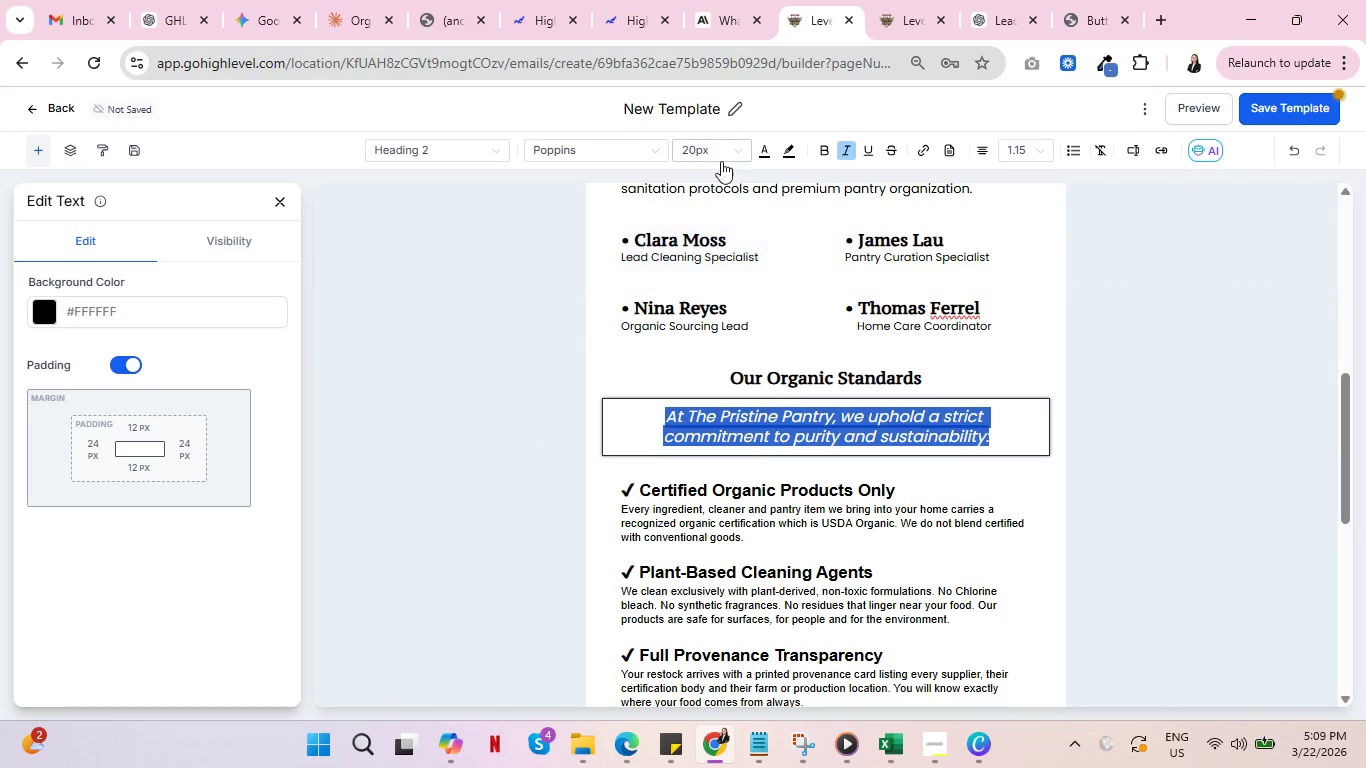 
left_click([719, 151])
 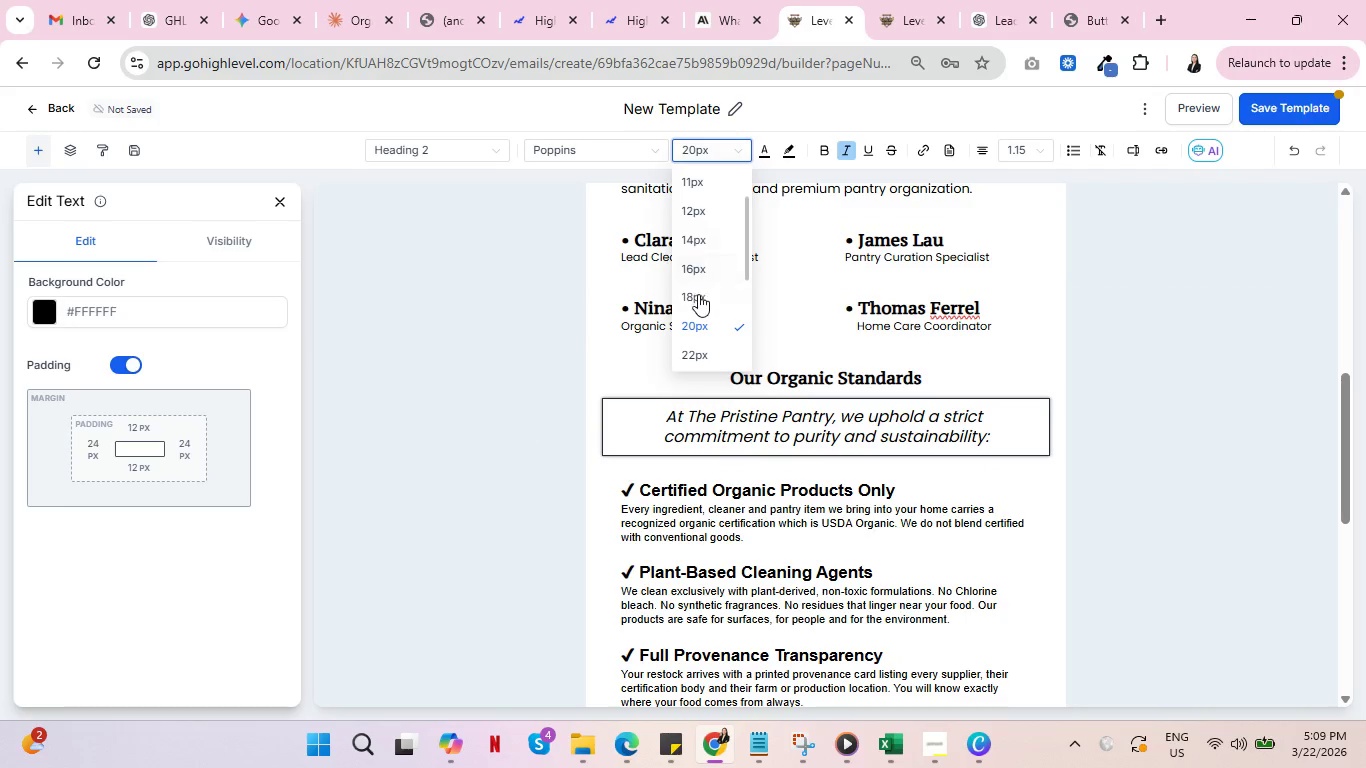 
left_click([698, 295])
 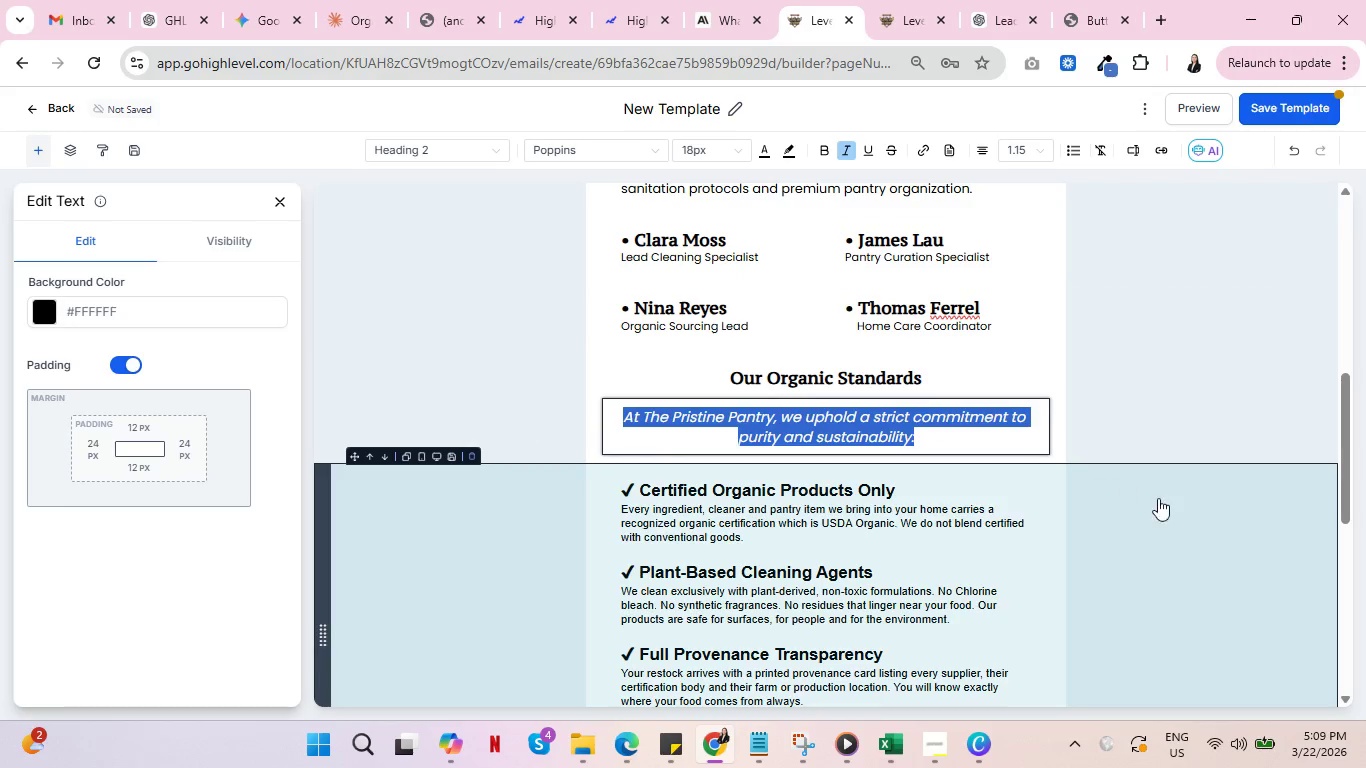 
left_click([1159, 499])
 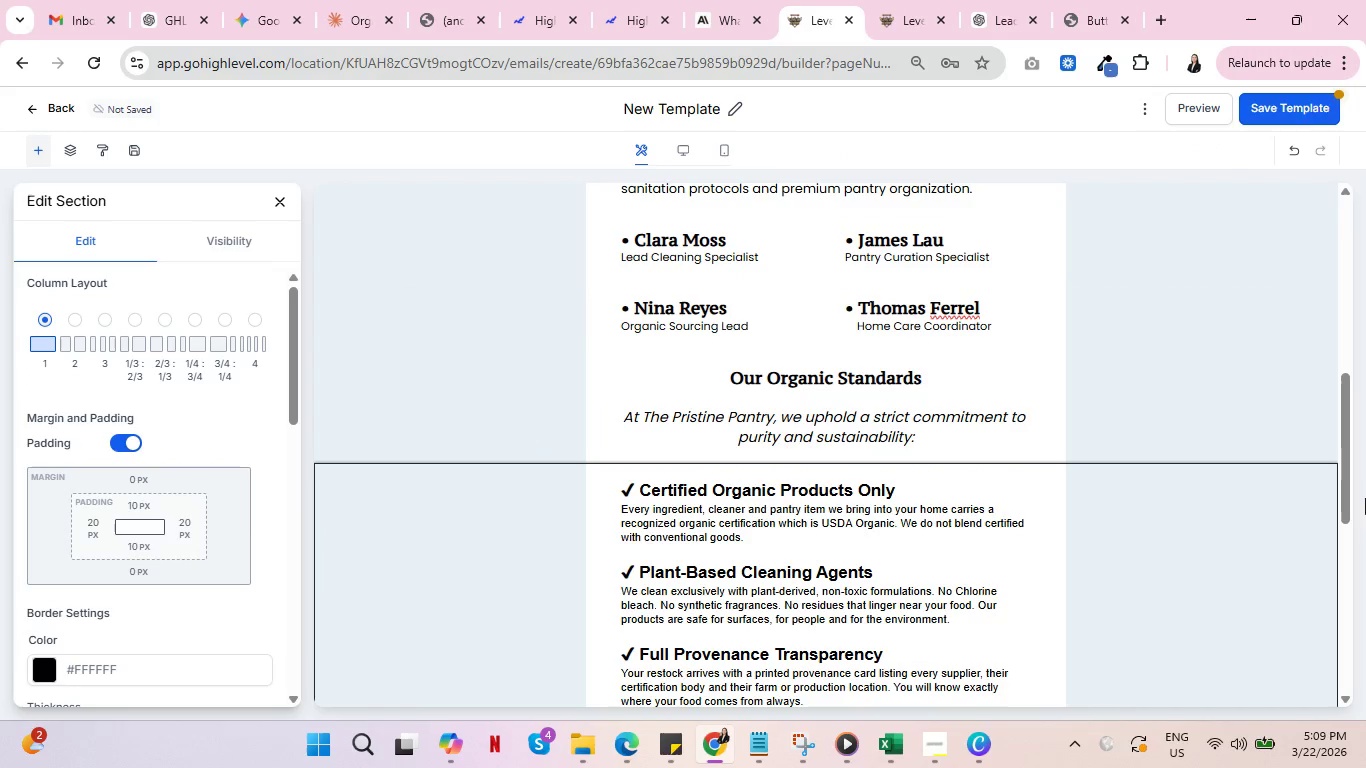 
scroll: coordinate [1364, 484], scroll_direction: down, amount: 2.0
 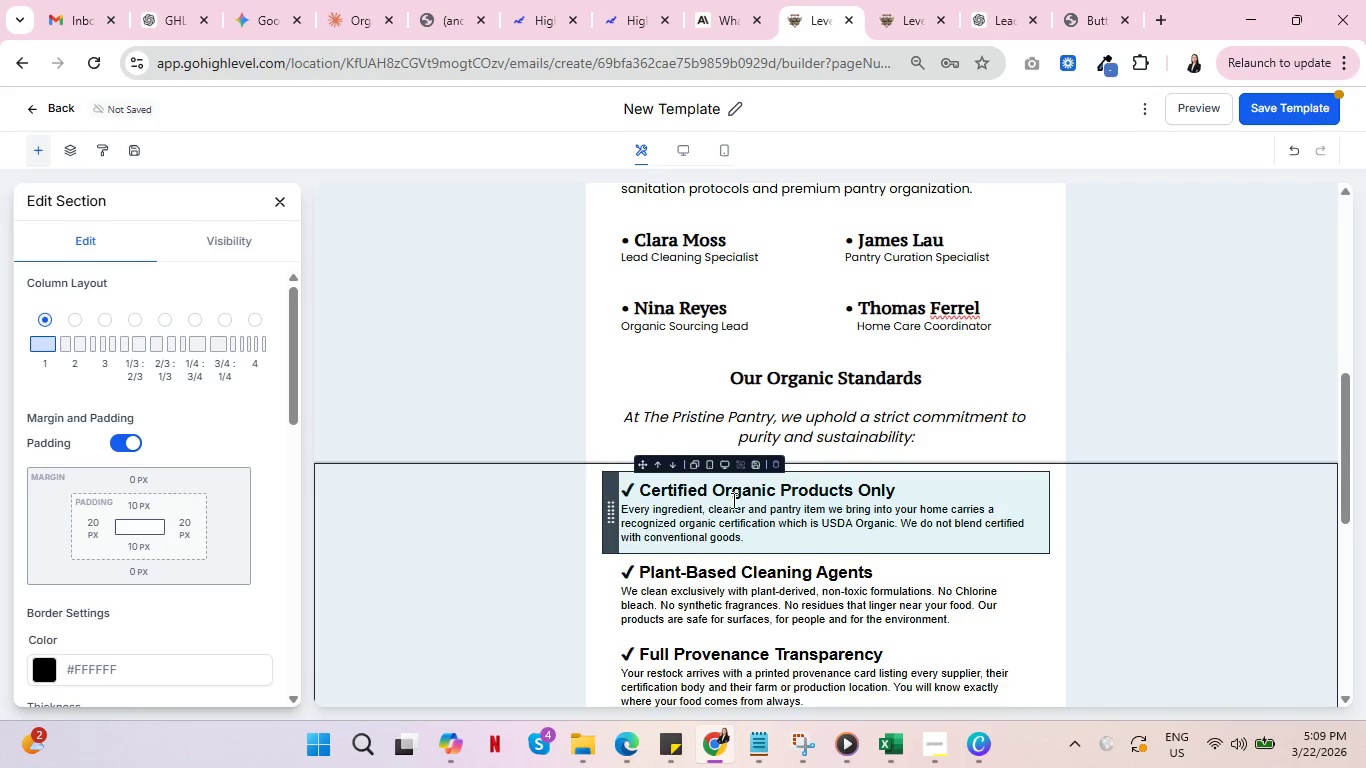 
left_click([735, 501])
 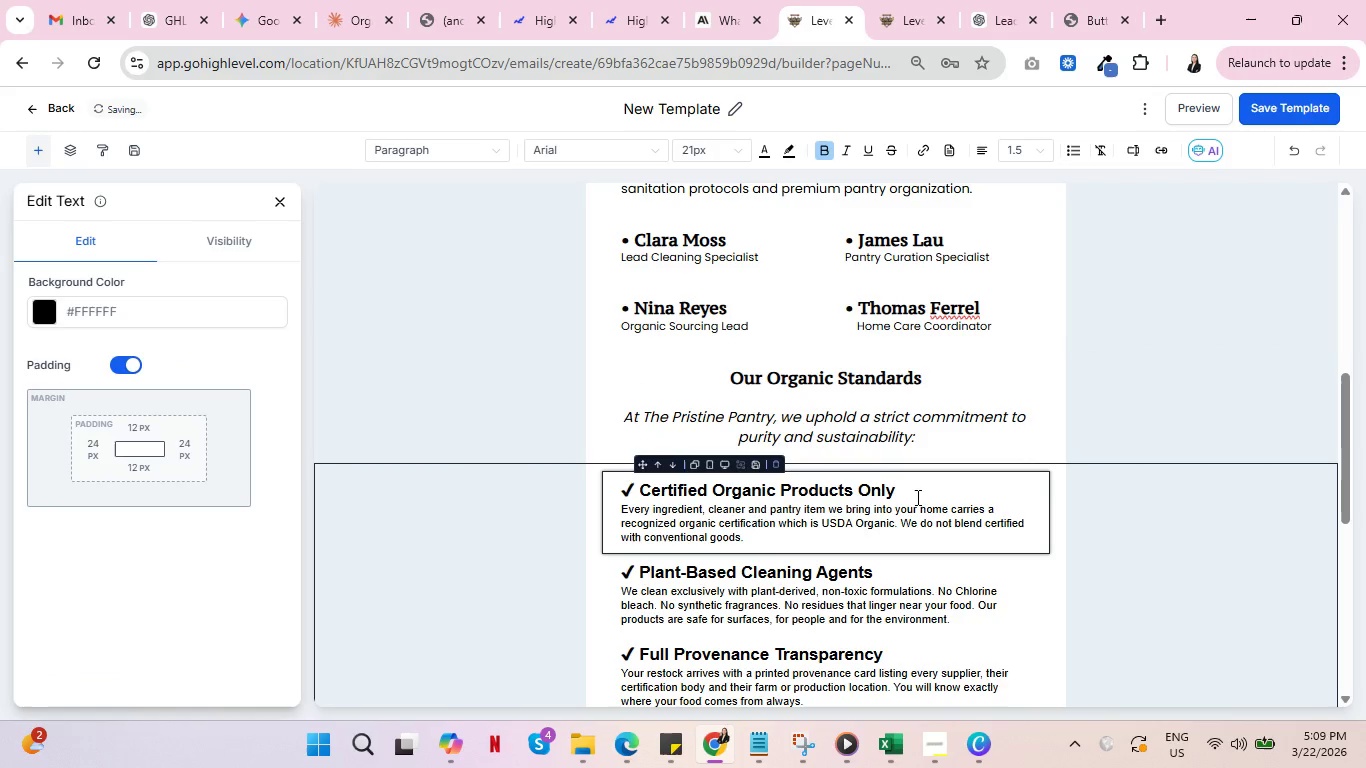 
left_click_drag(start_coordinate=[906, 491], to_coordinate=[622, 485])
 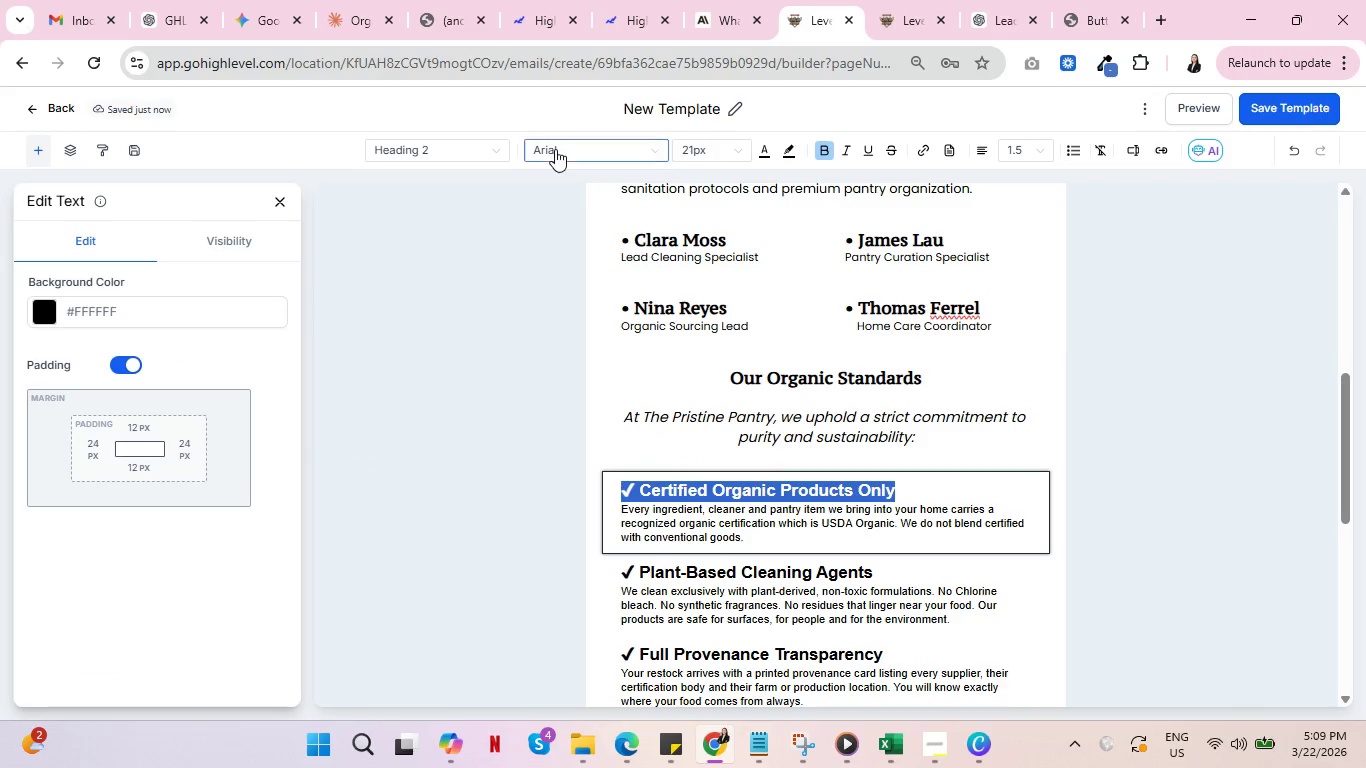 
left_click([561, 149])
 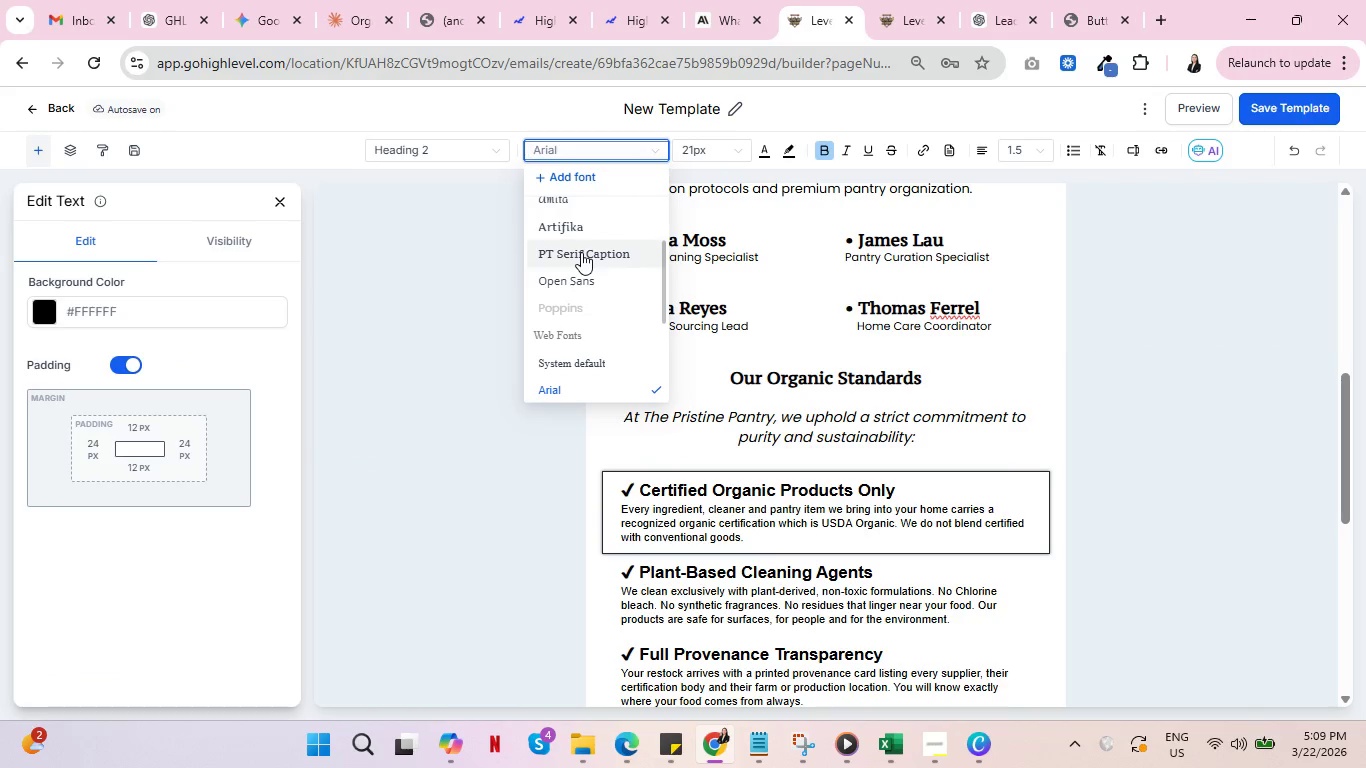 
left_click([581, 252])
 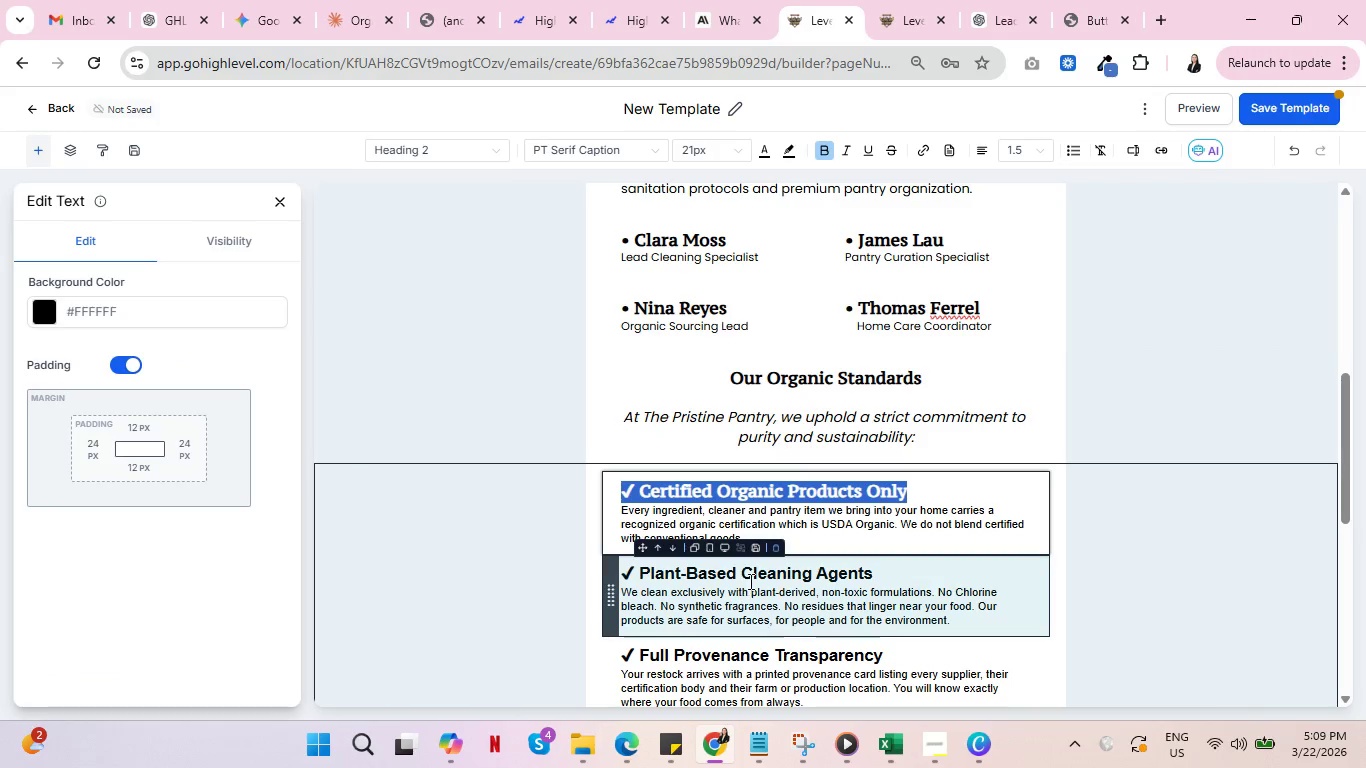 
left_click([752, 577])
 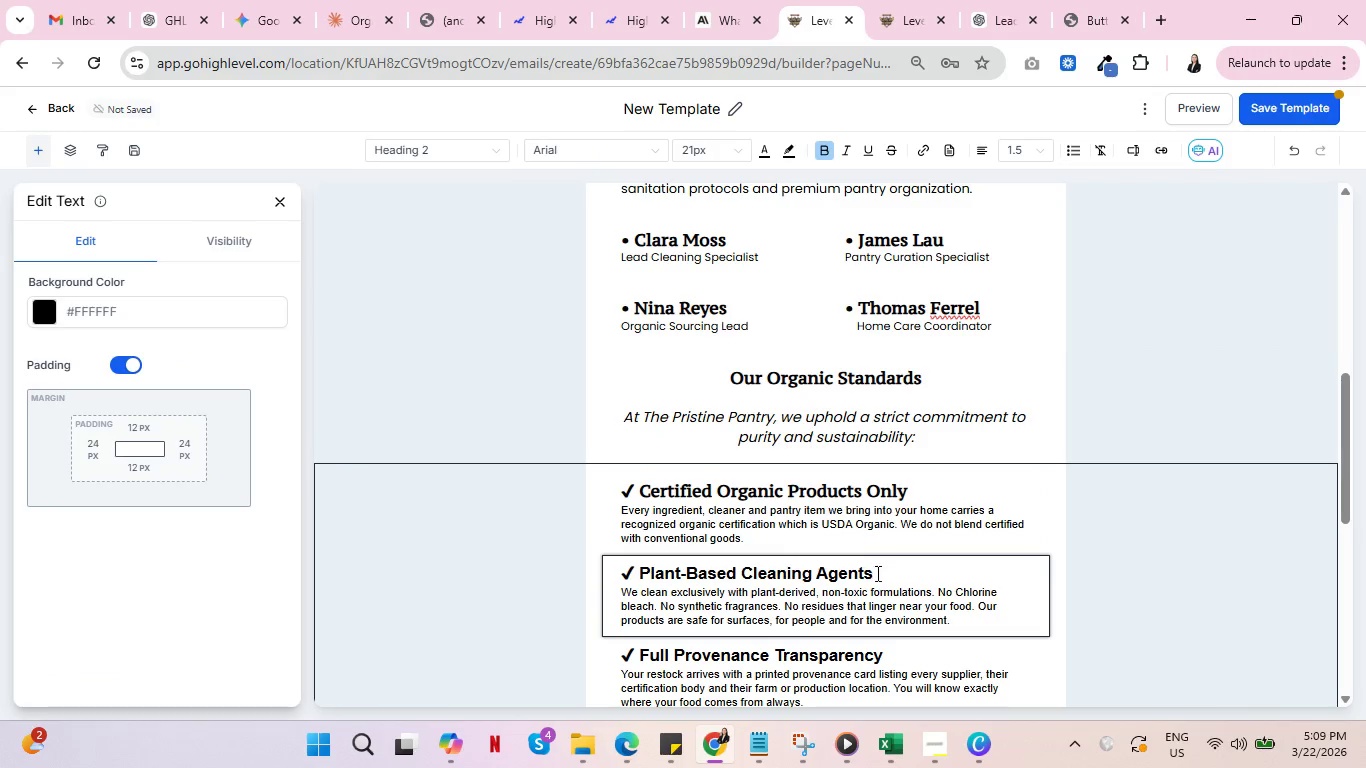 
left_click_drag(start_coordinate=[877, 573], to_coordinate=[604, 564])
 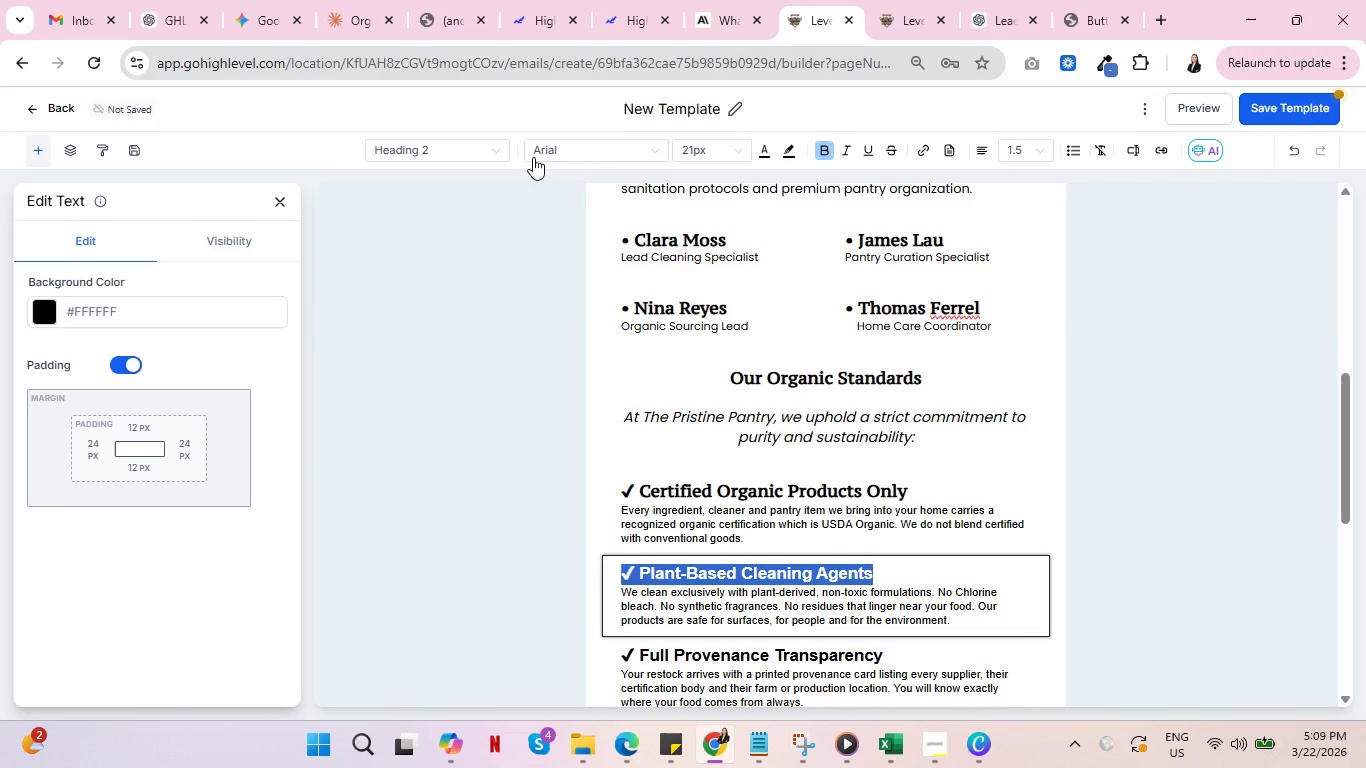 
left_click([567, 156])
 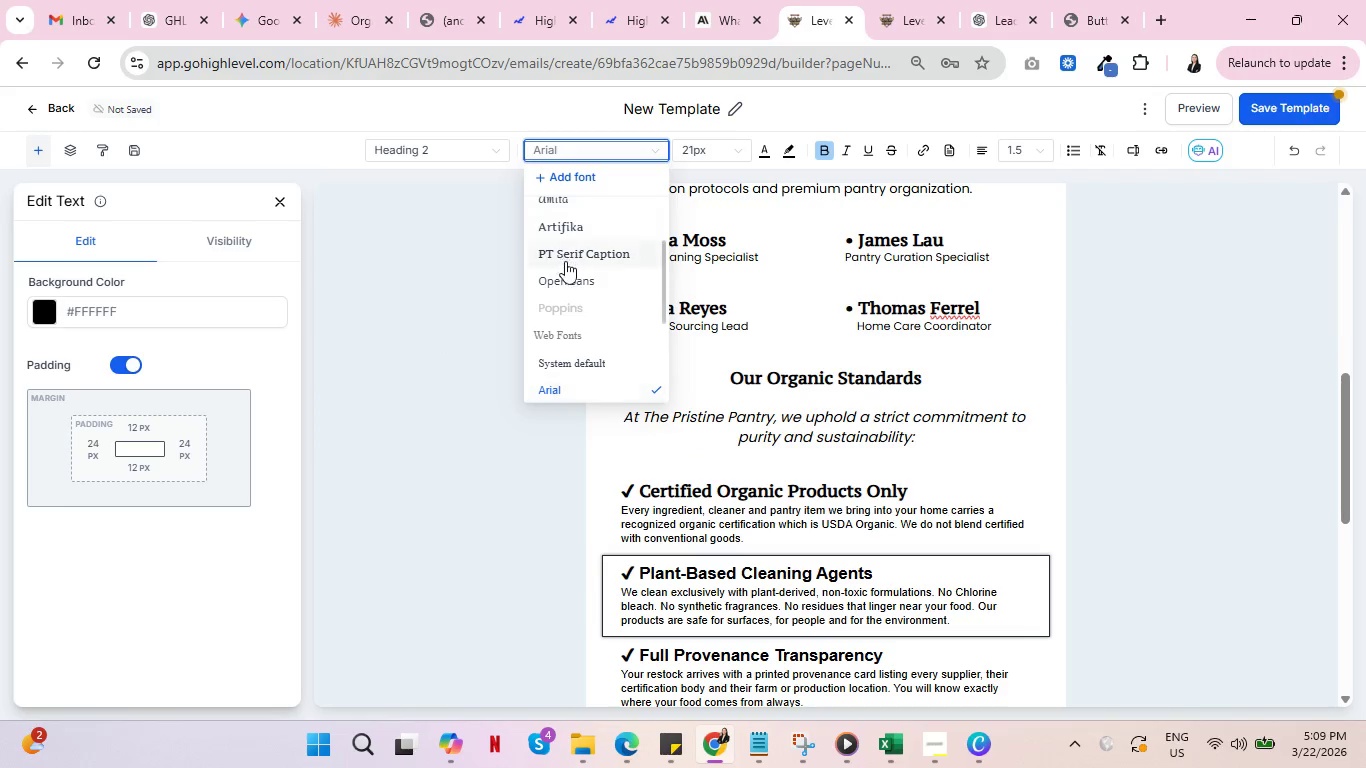 
left_click([567, 261])
 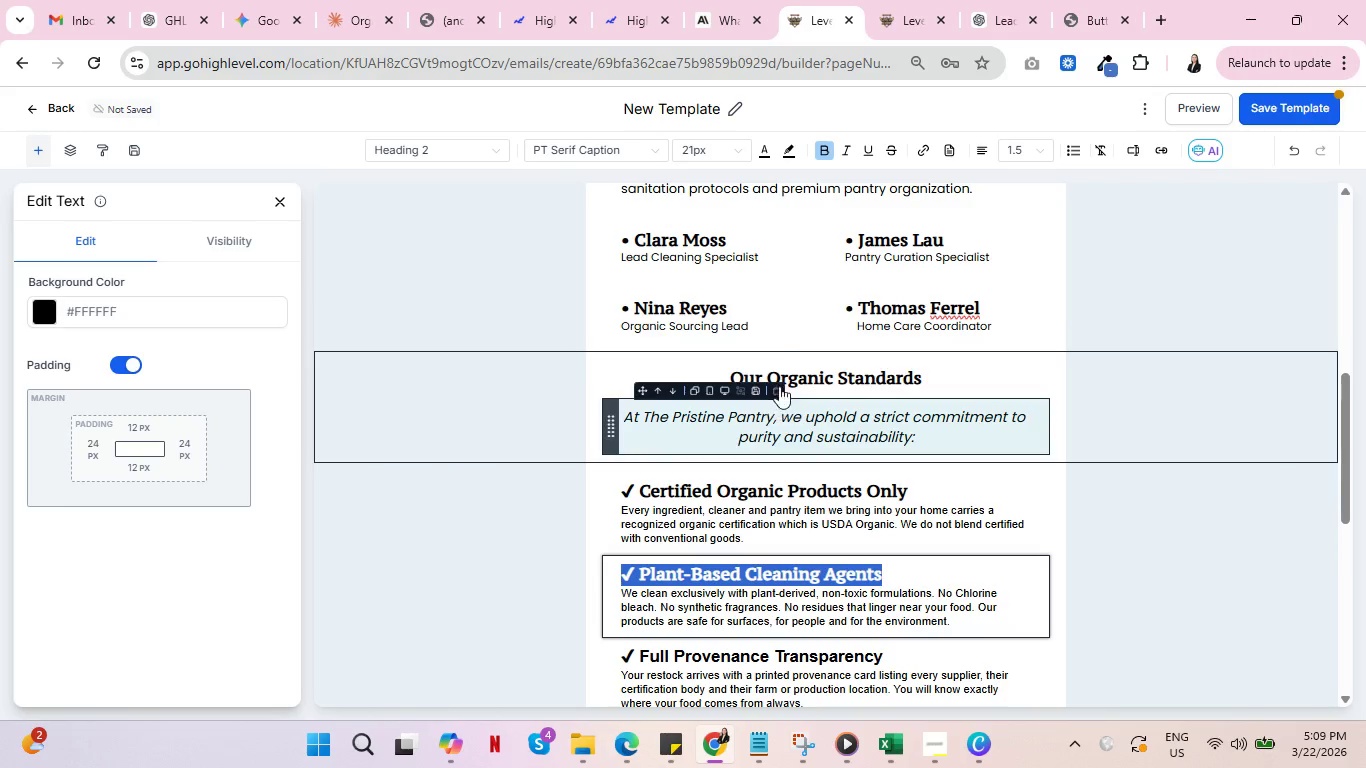 
left_click([807, 371])
 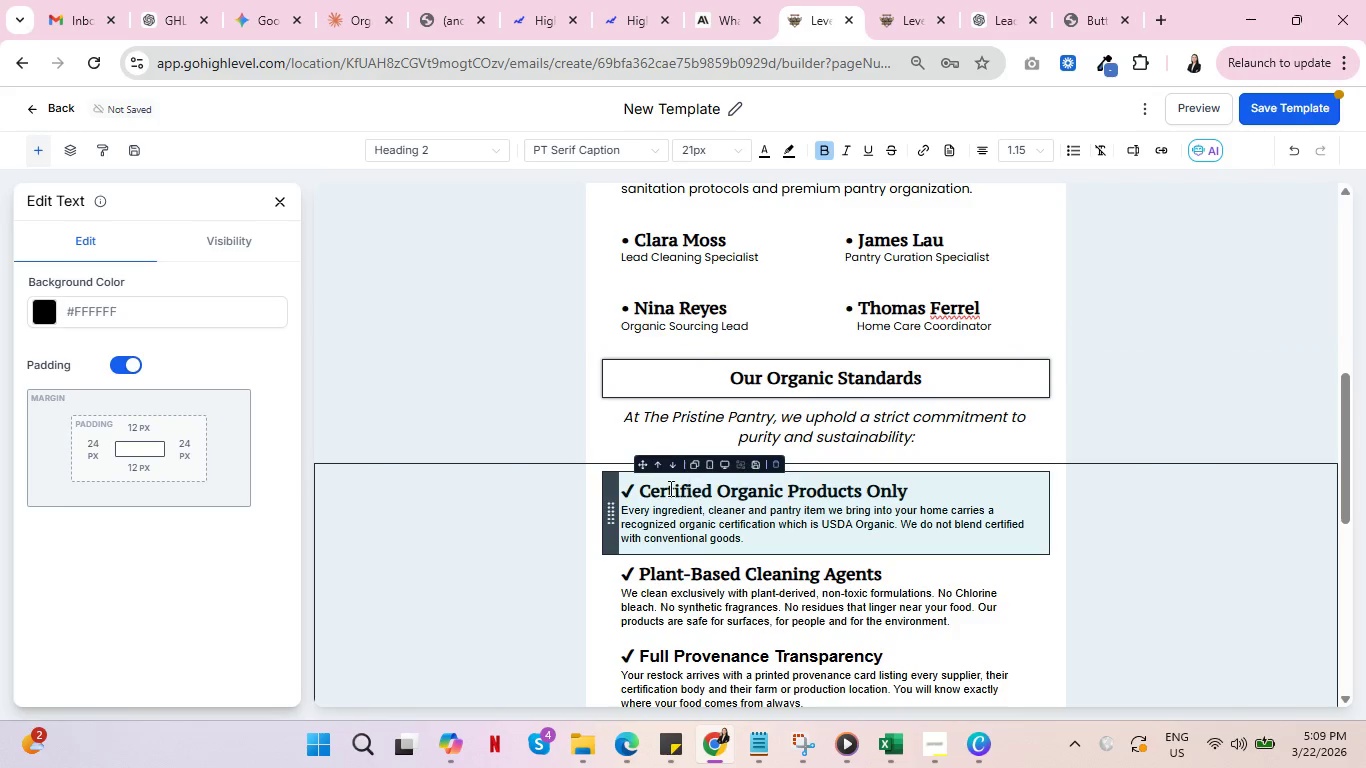 
left_click([665, 486])
 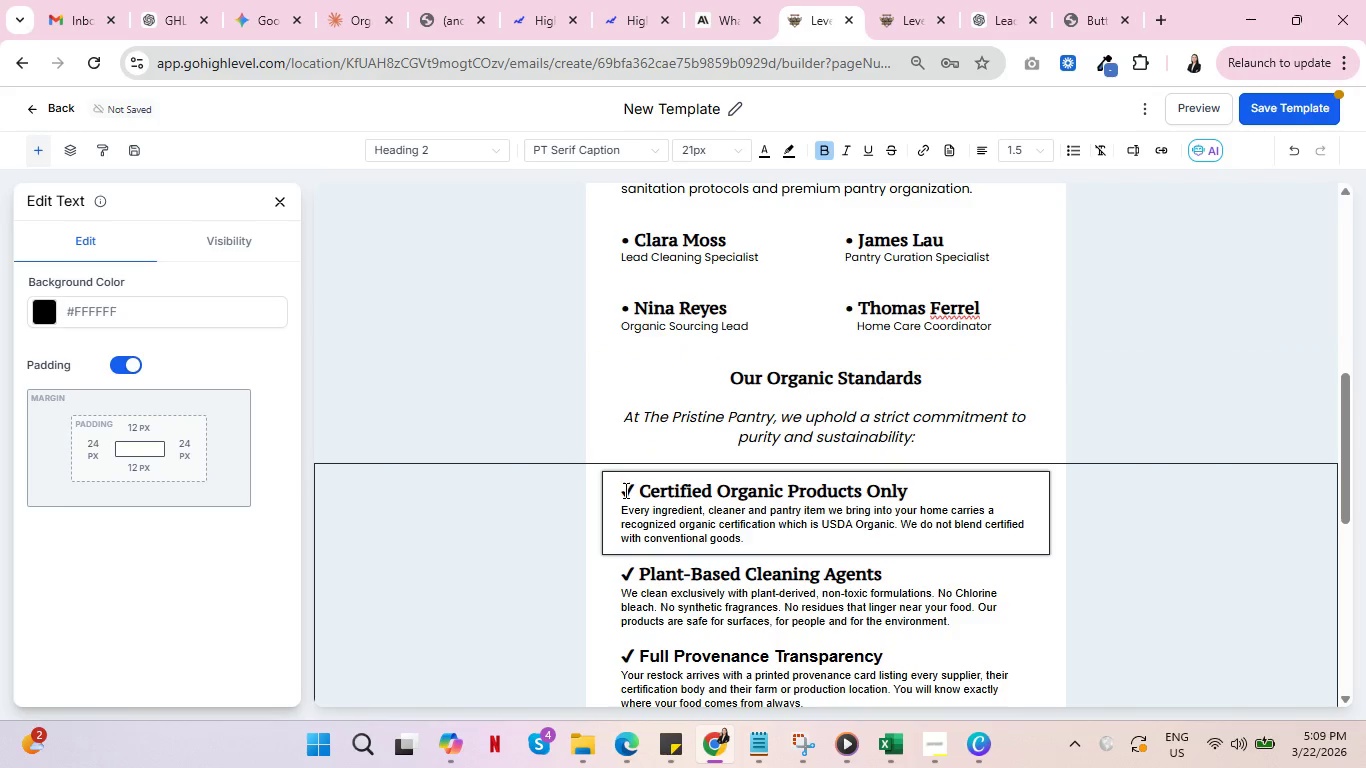 
left_click_drag(start_coordinate=[624, 490], to_coordinate=[922, 496])
 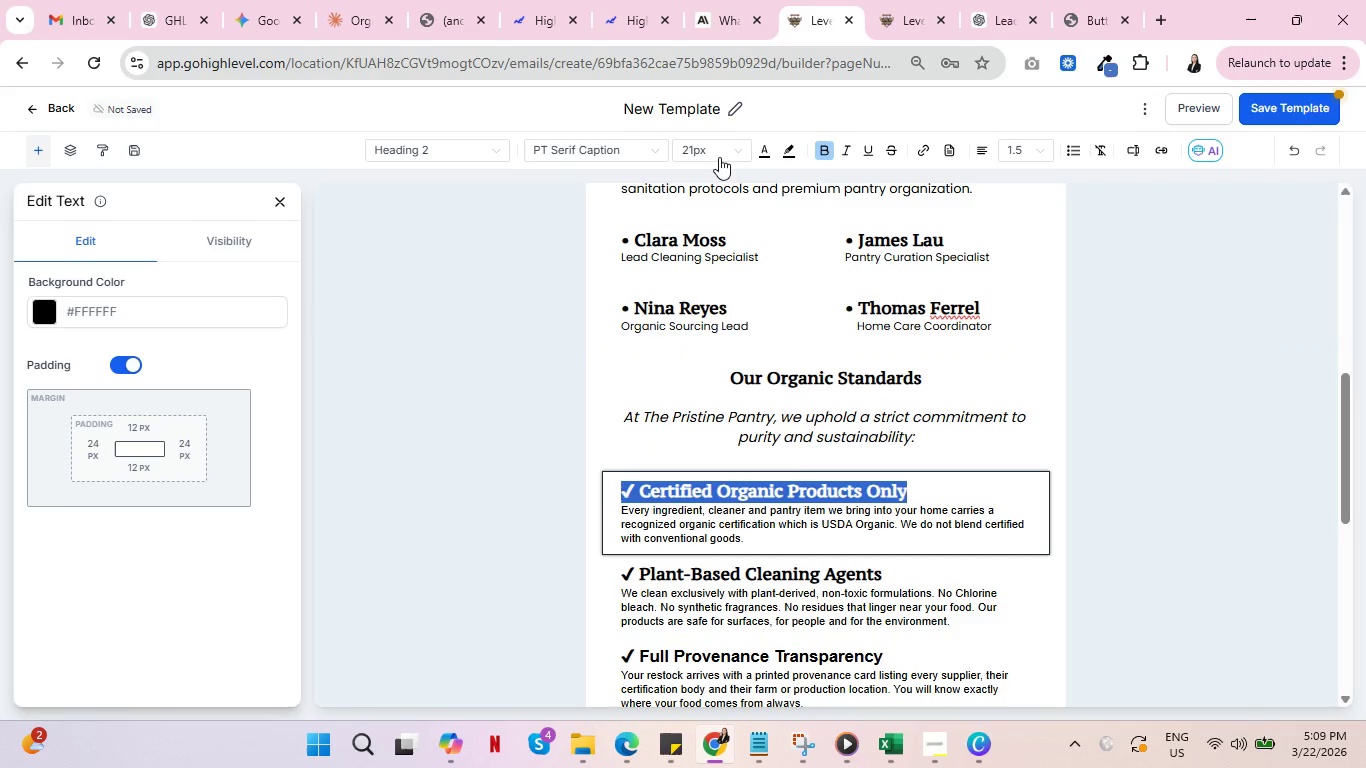 
left_click([719, 157])
 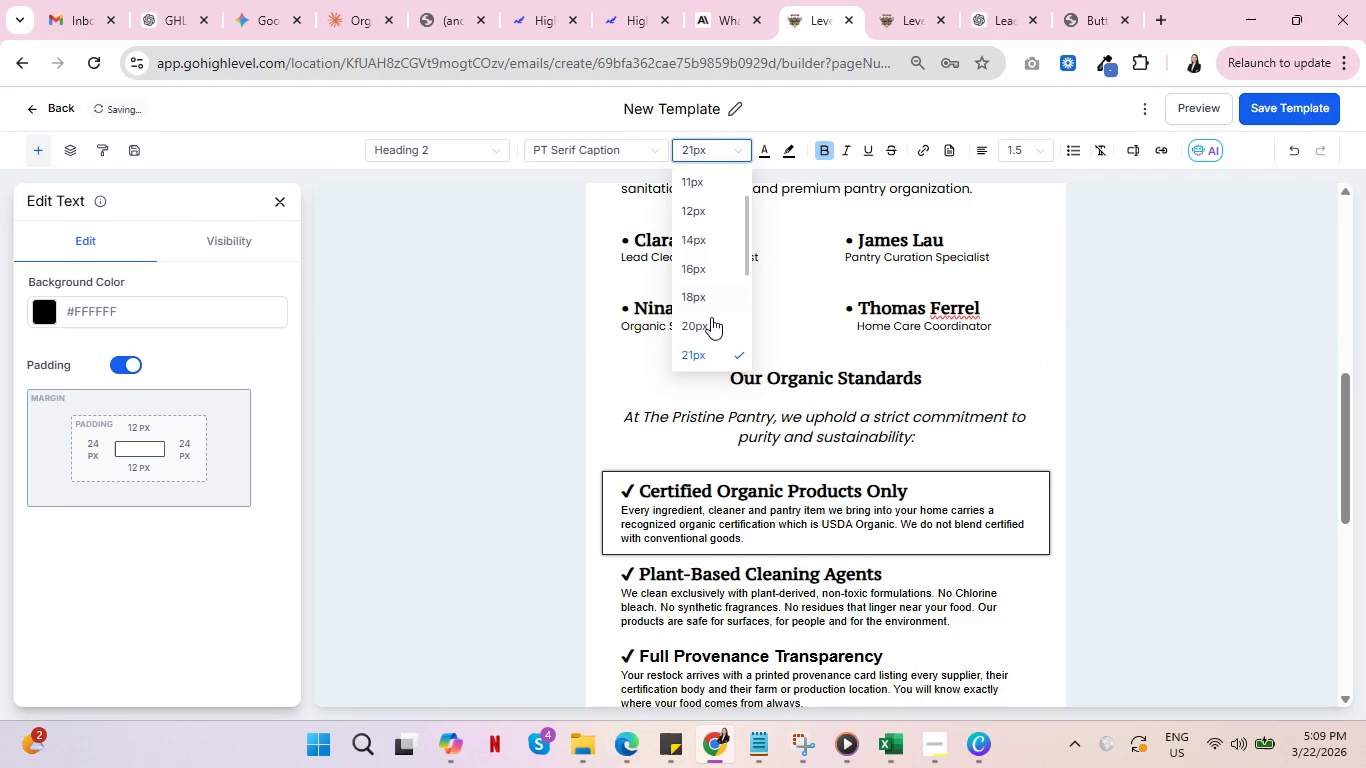 
left_click([710, 318])
 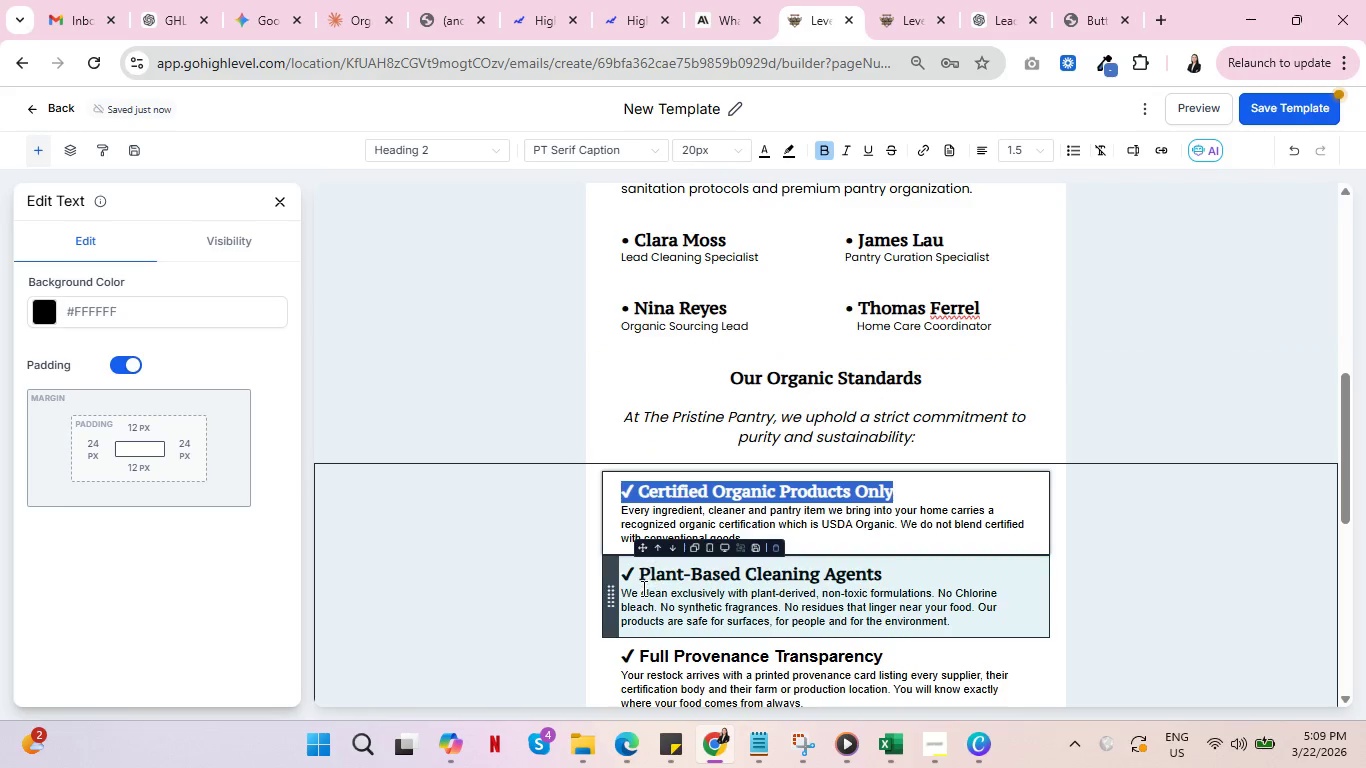 
left_click([643, 569])
 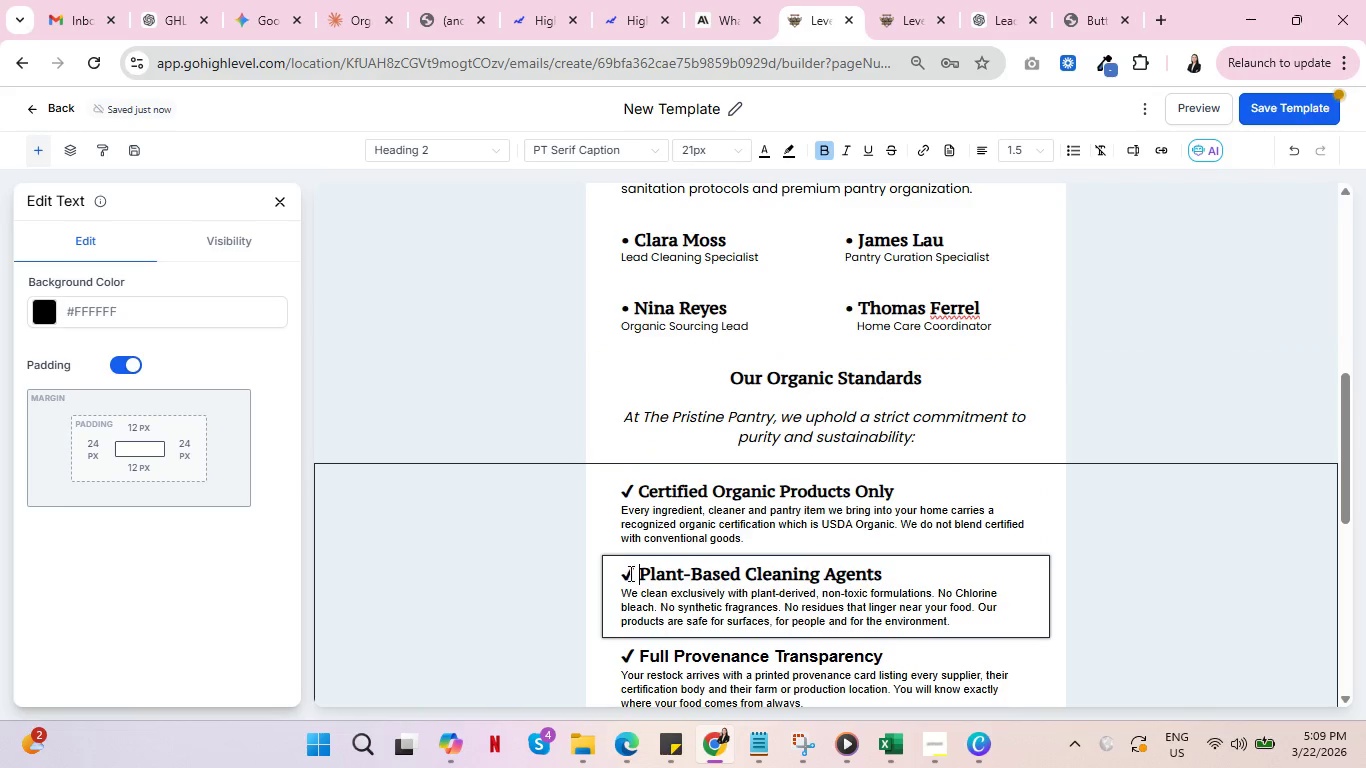 
left_click_drag(start_coordinate=[629, 573], to_coordinate=[908, 580])
 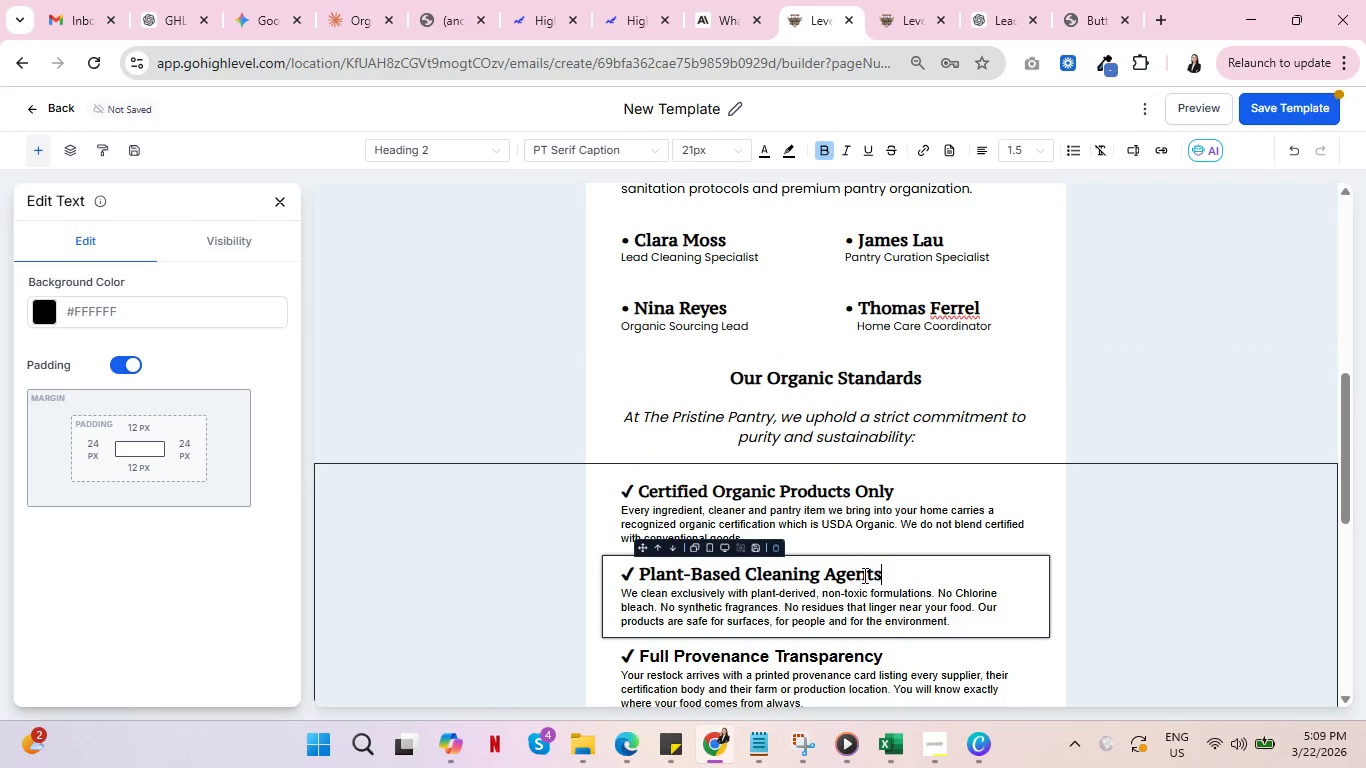 
double_click([862, 575])
 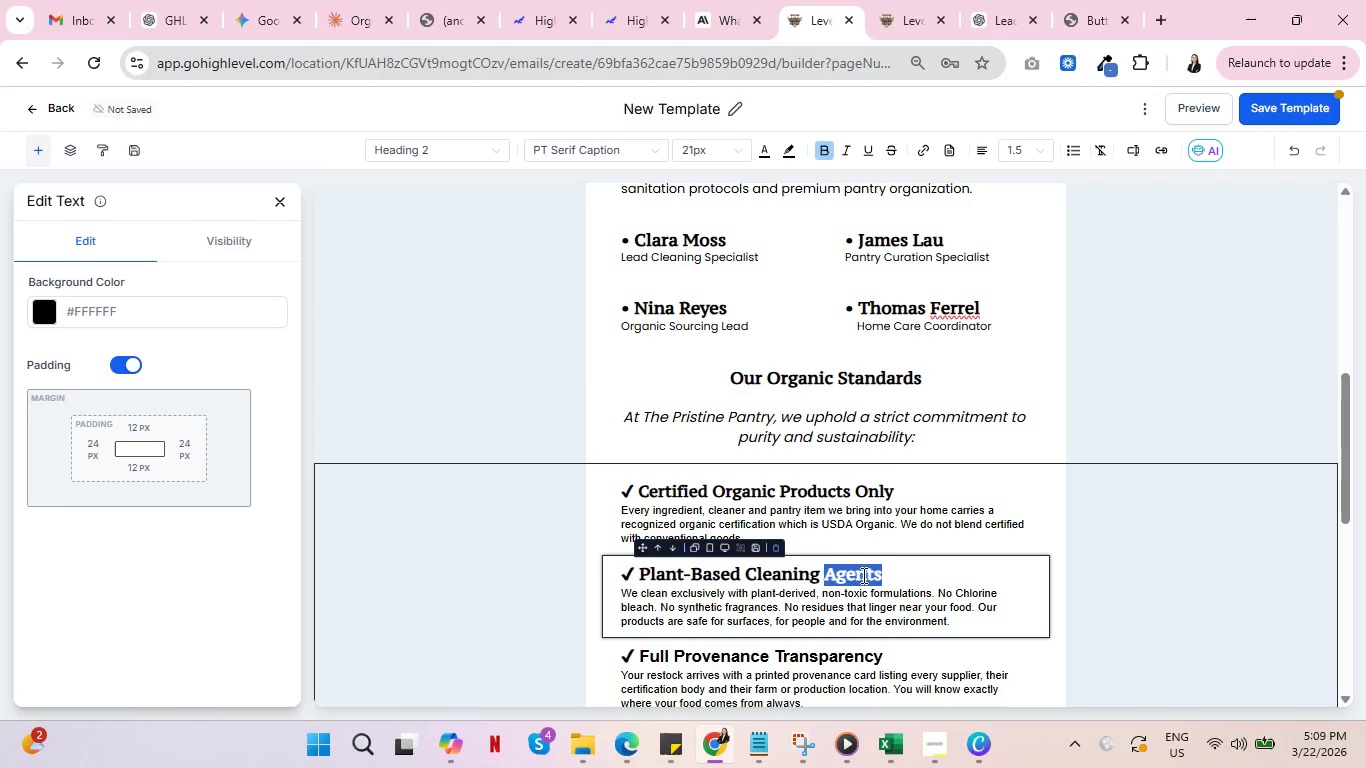 
triple_click([862, 575])
 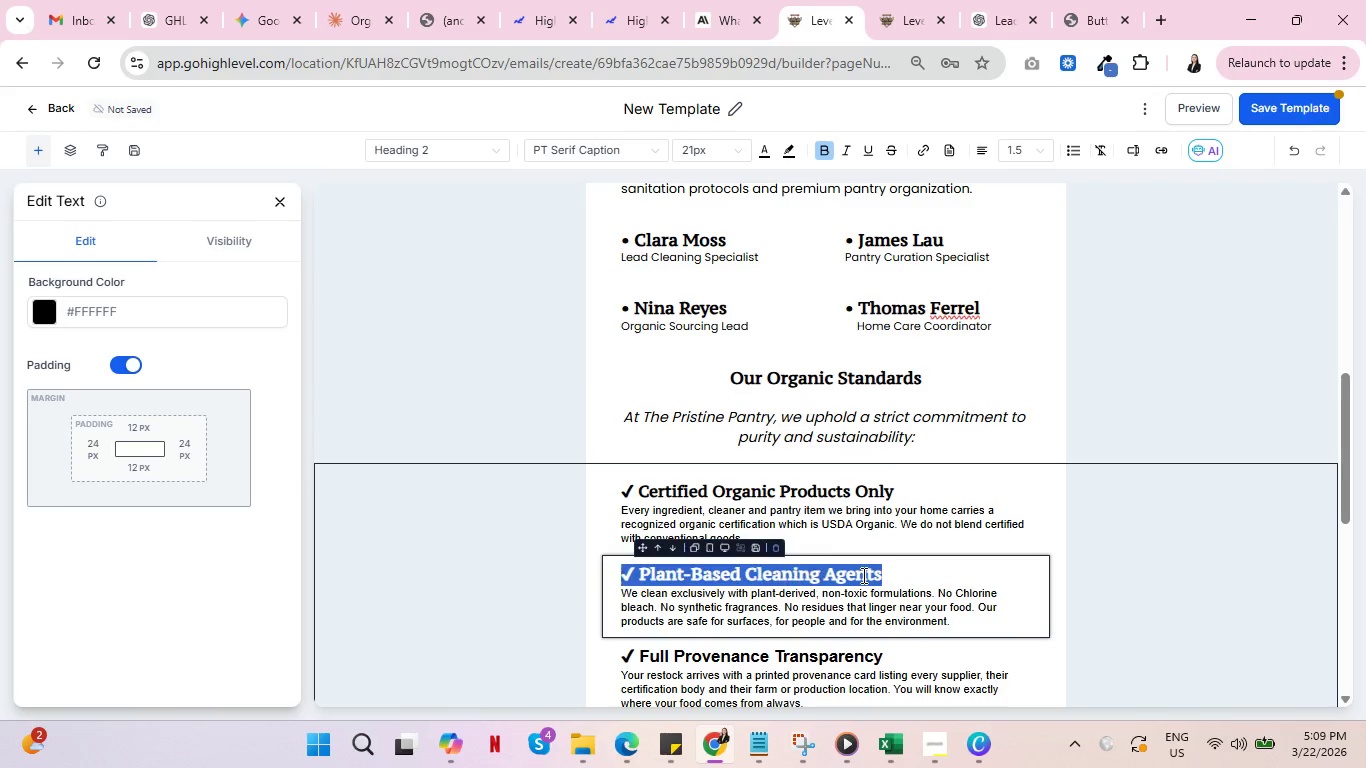 
triple_click([862, 575])
 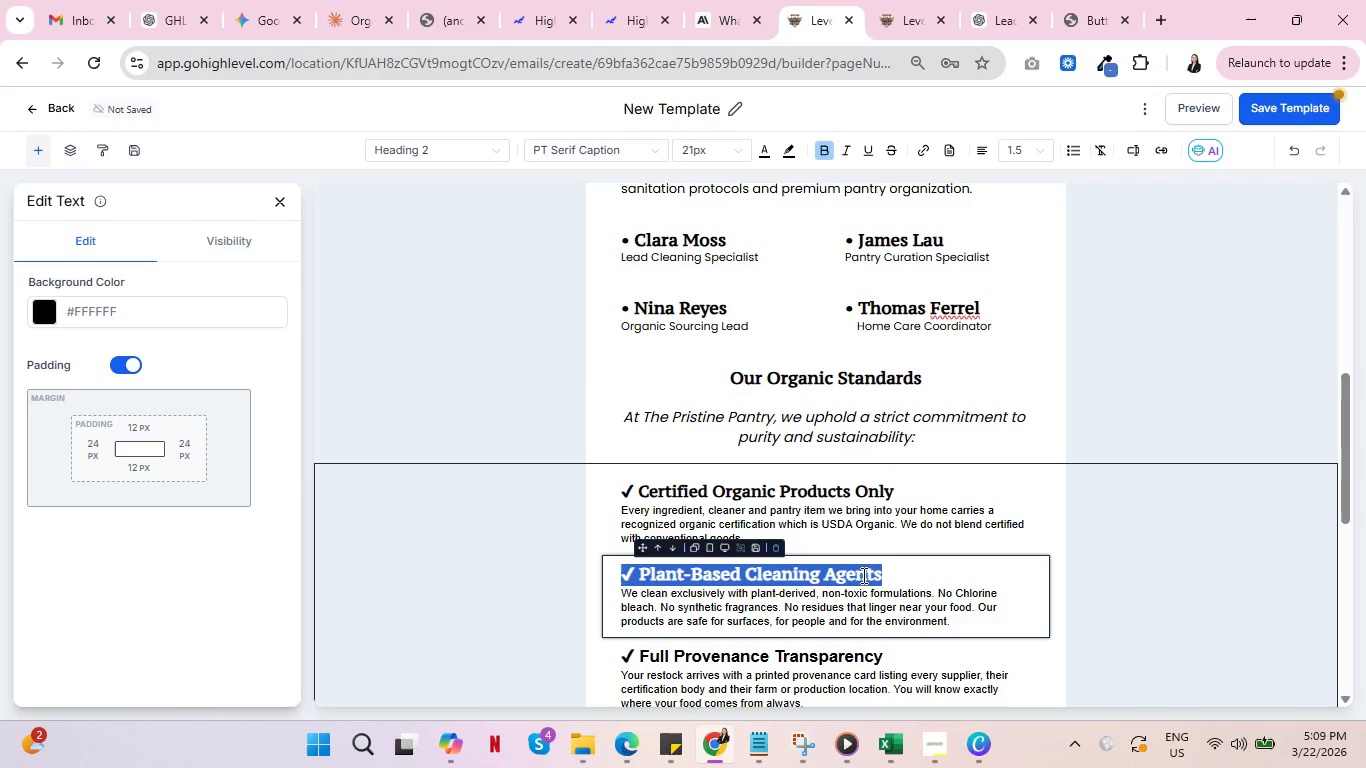 
triple_click([862, 575])
 